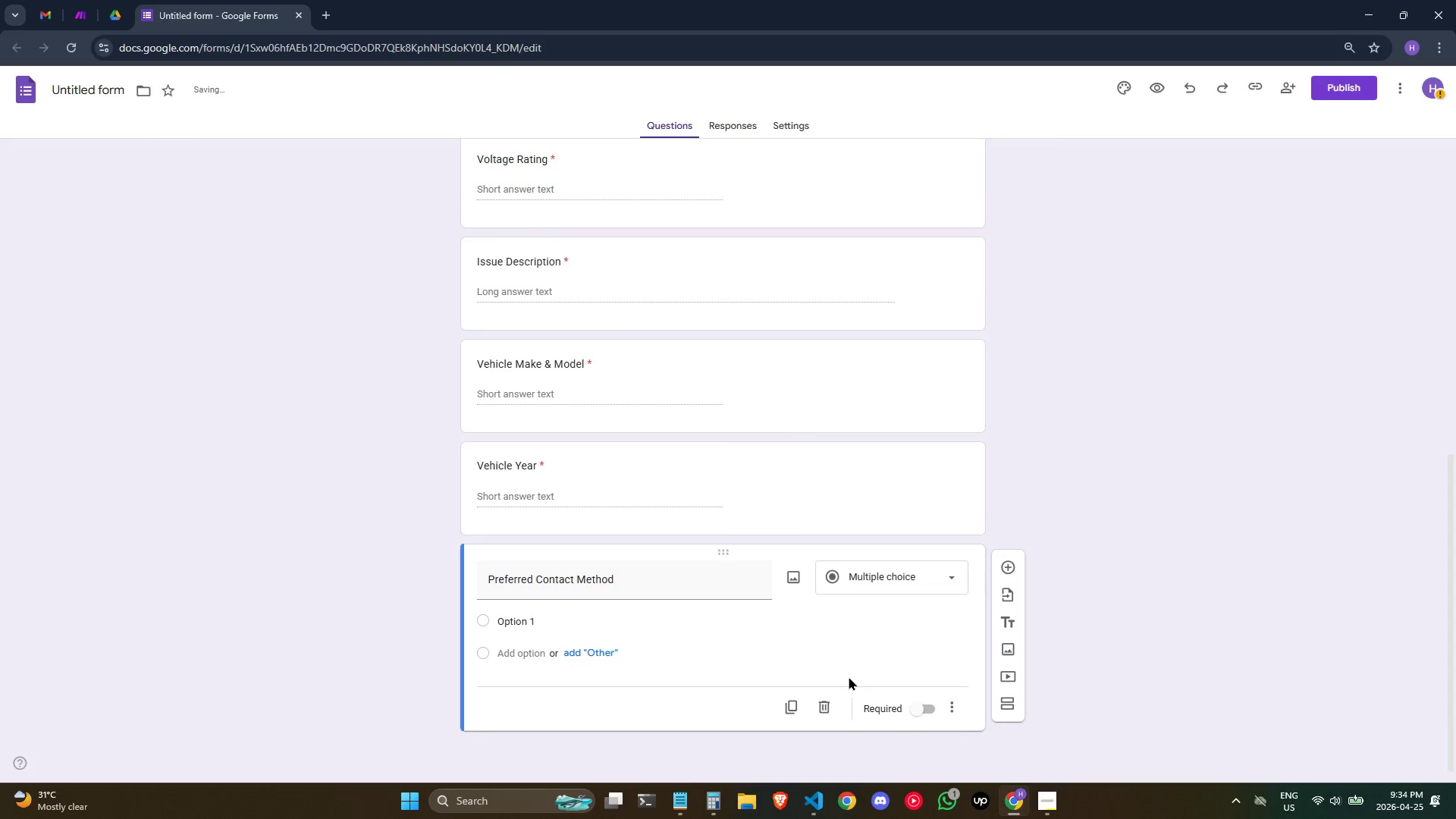 
left_click([912, 706])
 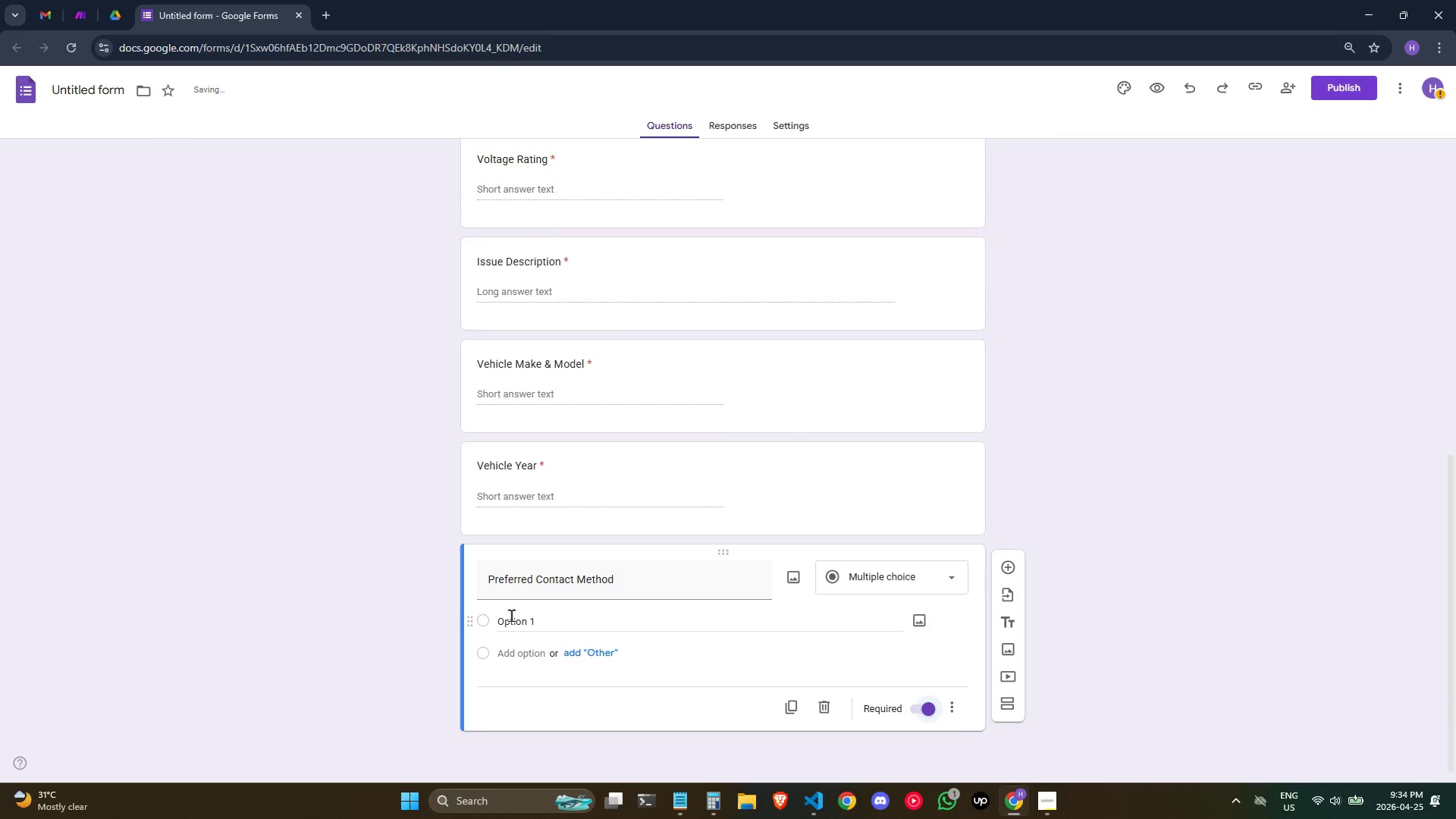 
left_click([511, 615])
 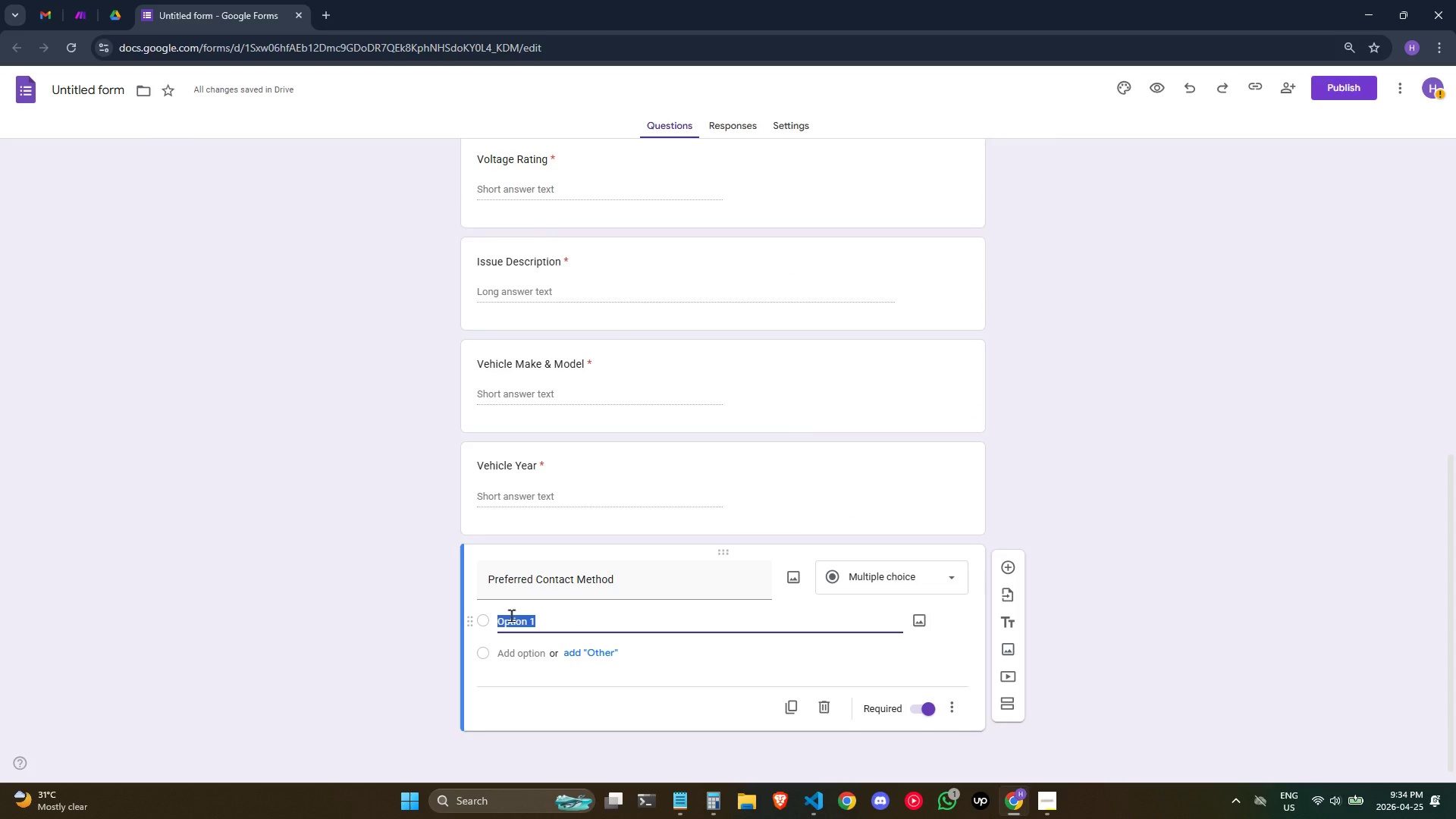 
type(Email)
 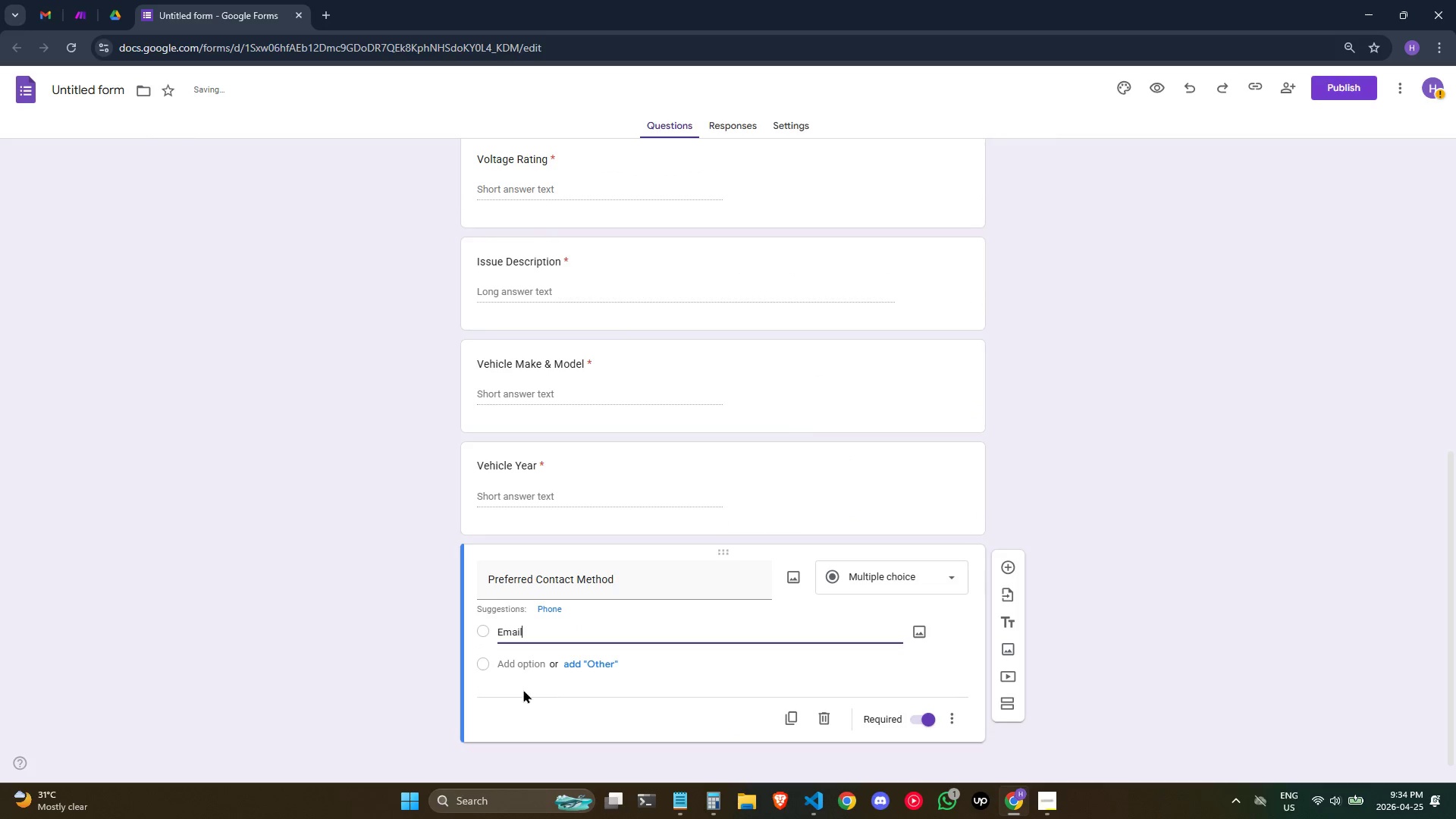 
left_click([516, 670])
 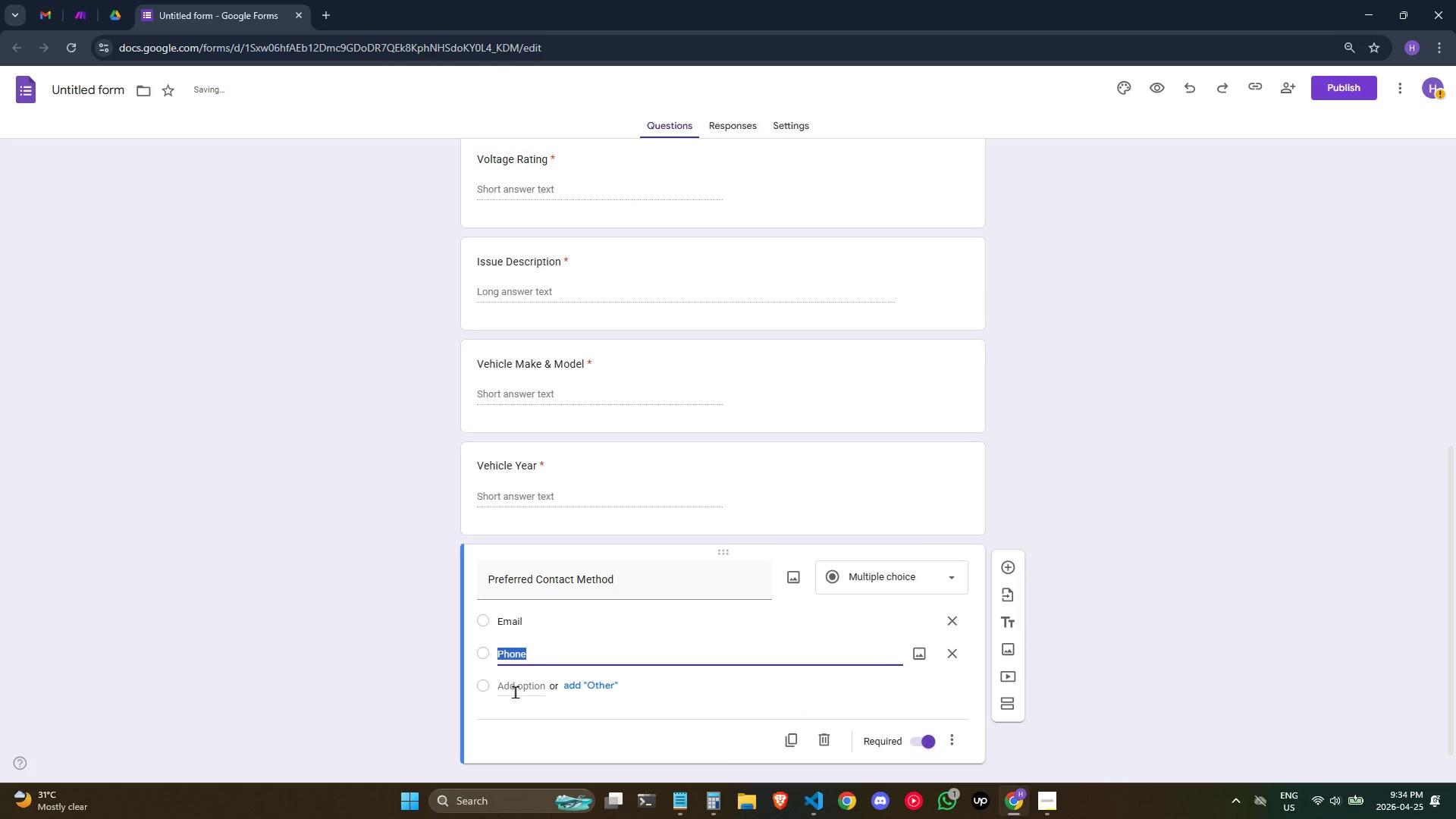 
left_click([522, 685])
 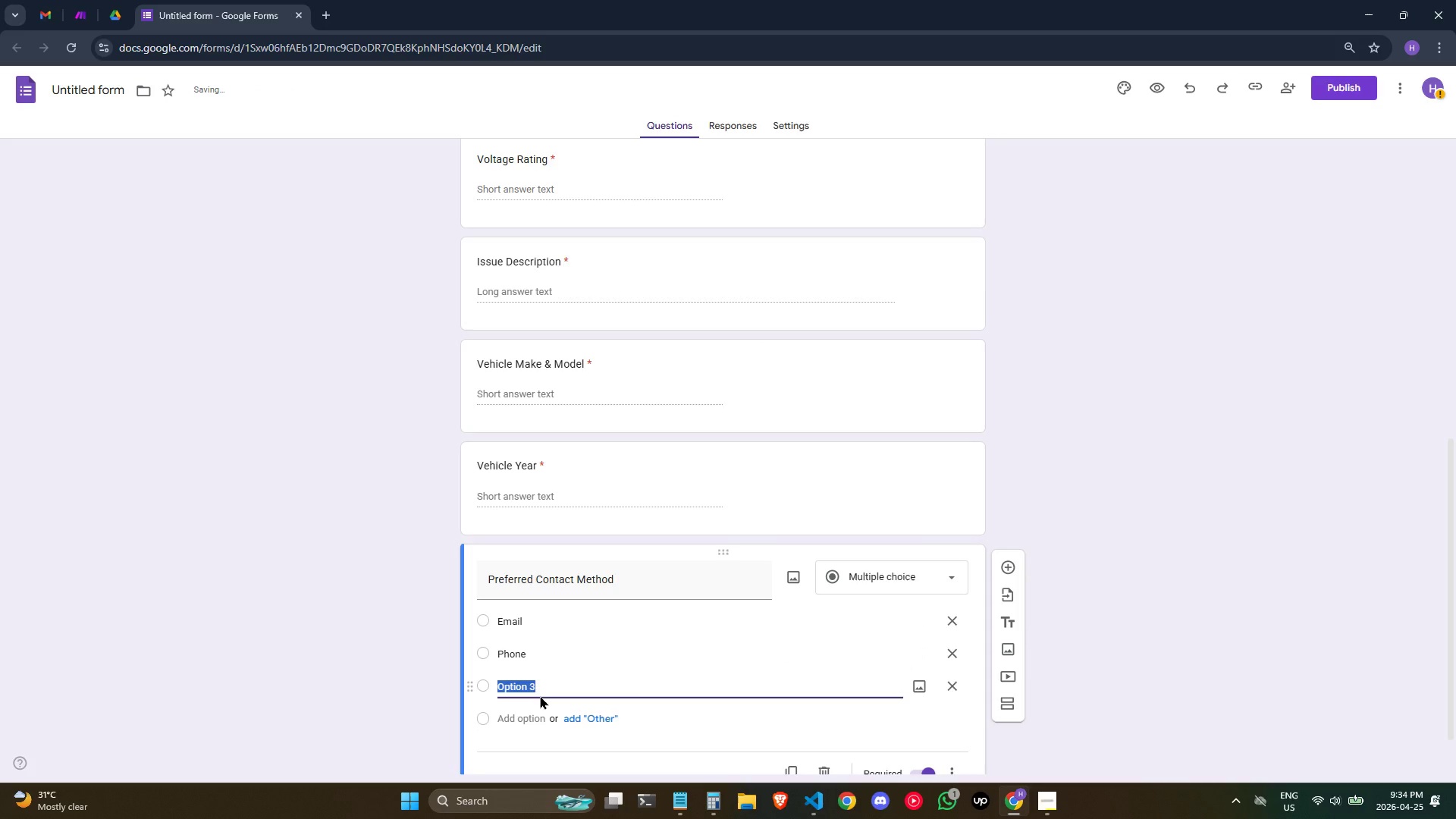 
type(Eithr)
 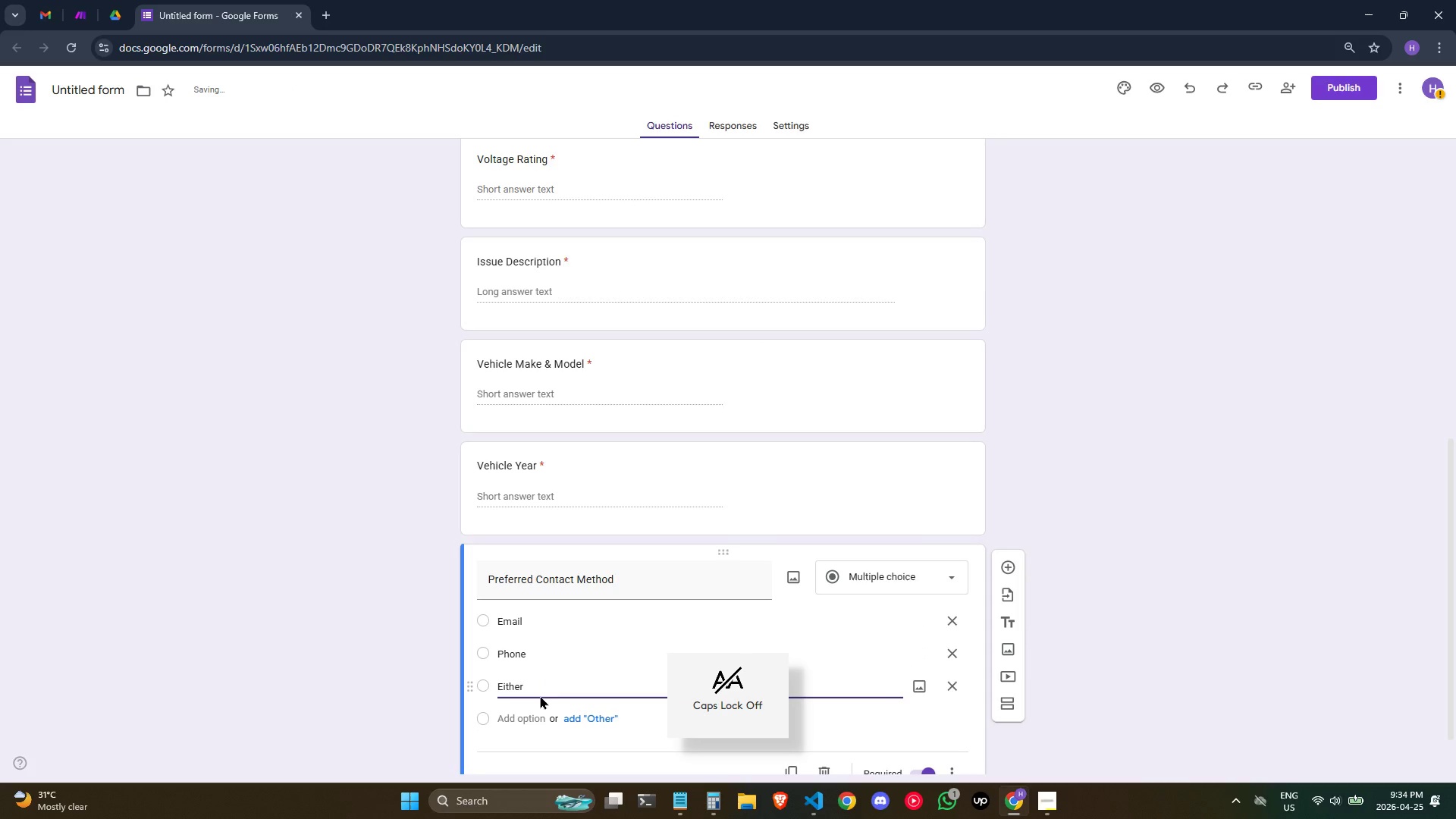 
hold_key(key=E, duration=0.31)
 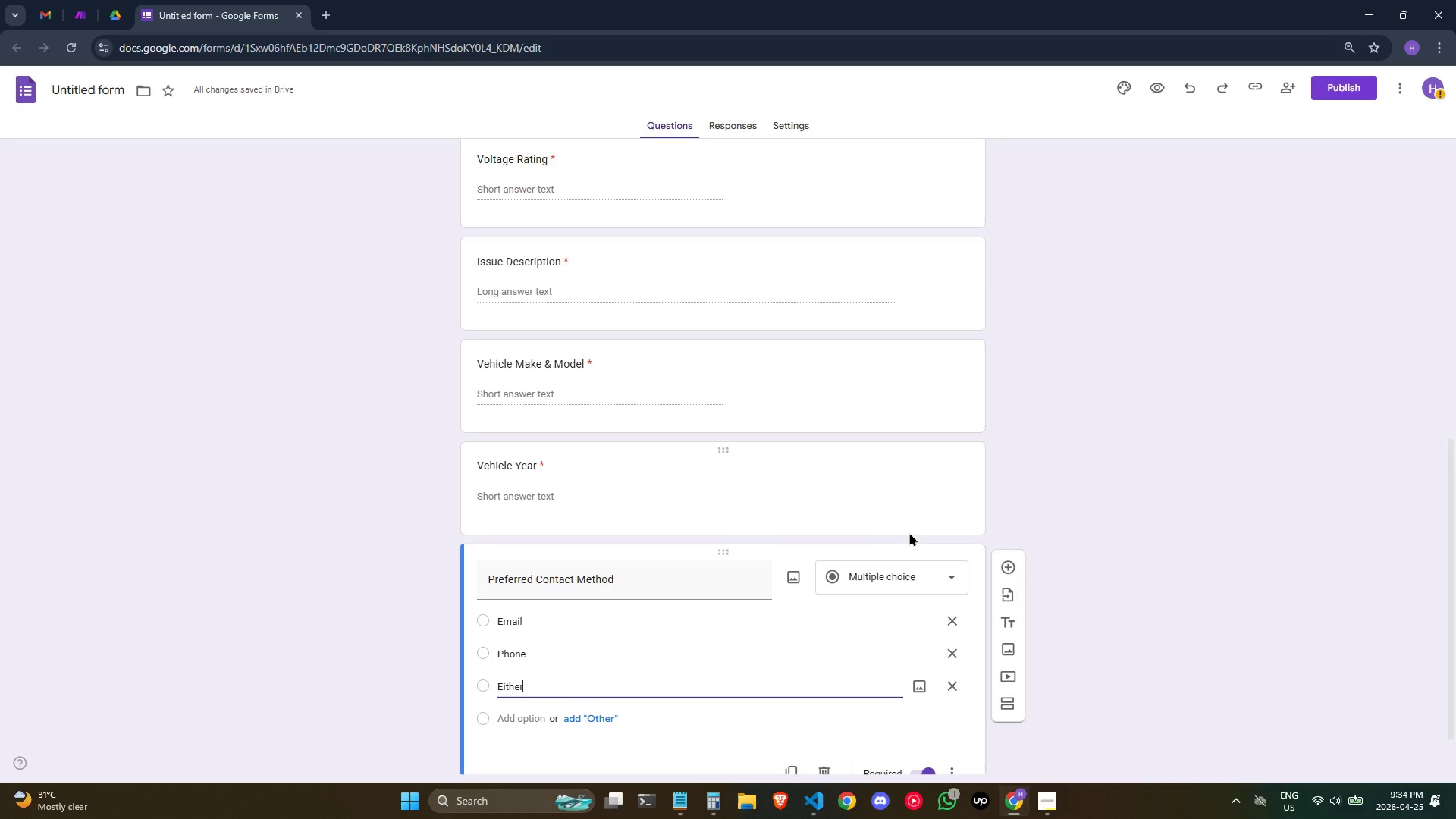 
wait(9.25)
 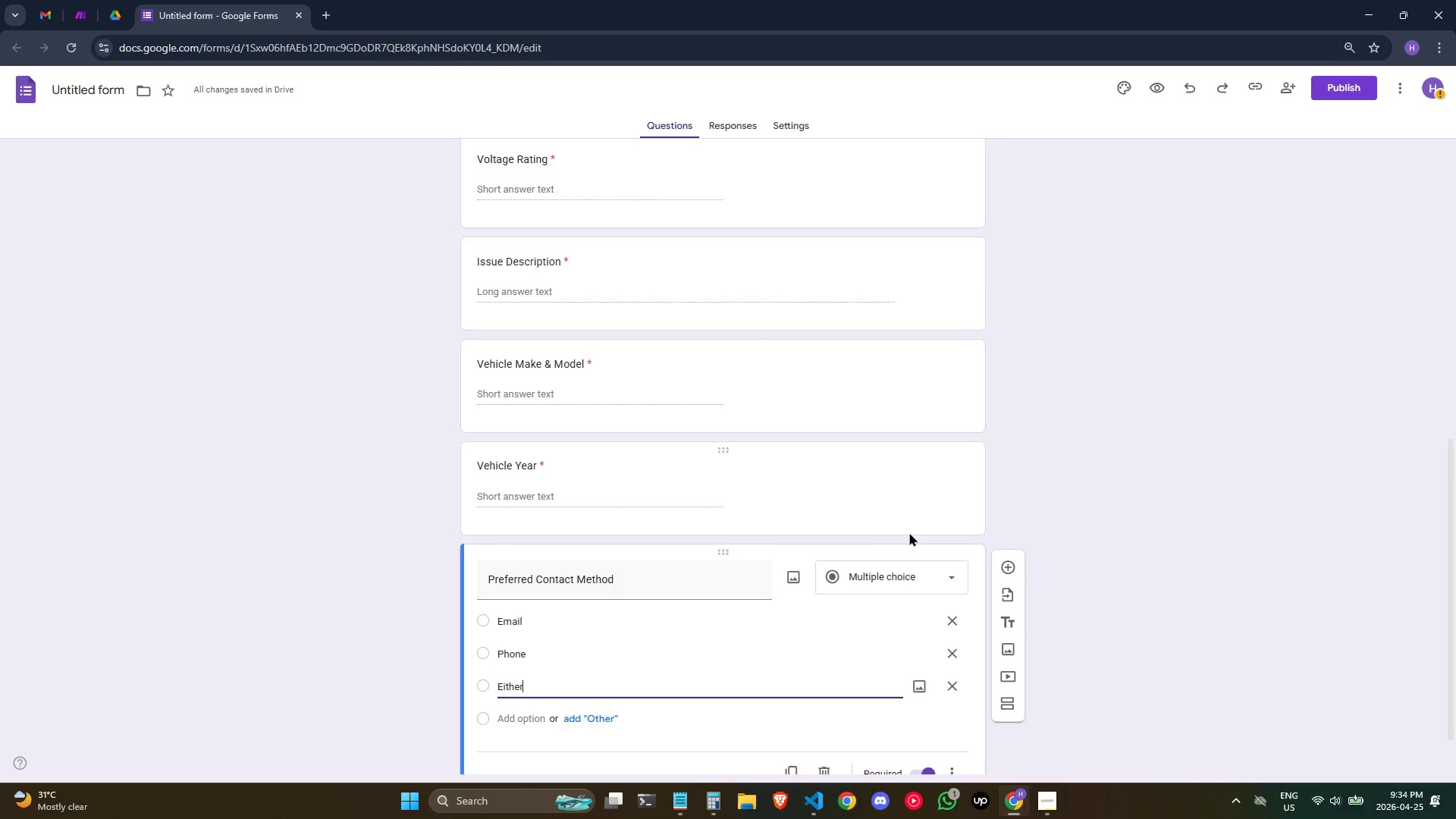 
left_click([1140, 484])
 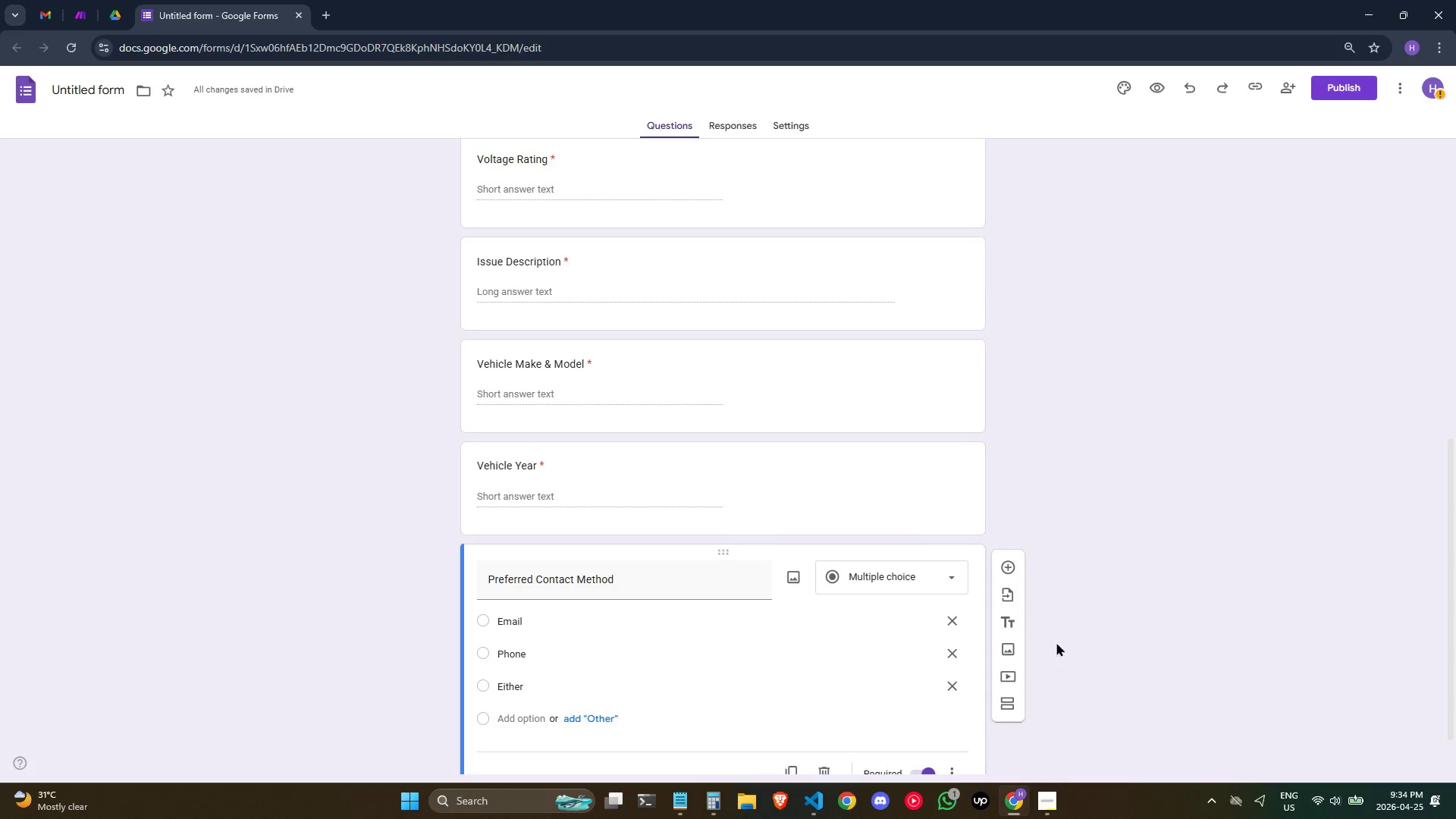 
mouse_move([1012, 685])
 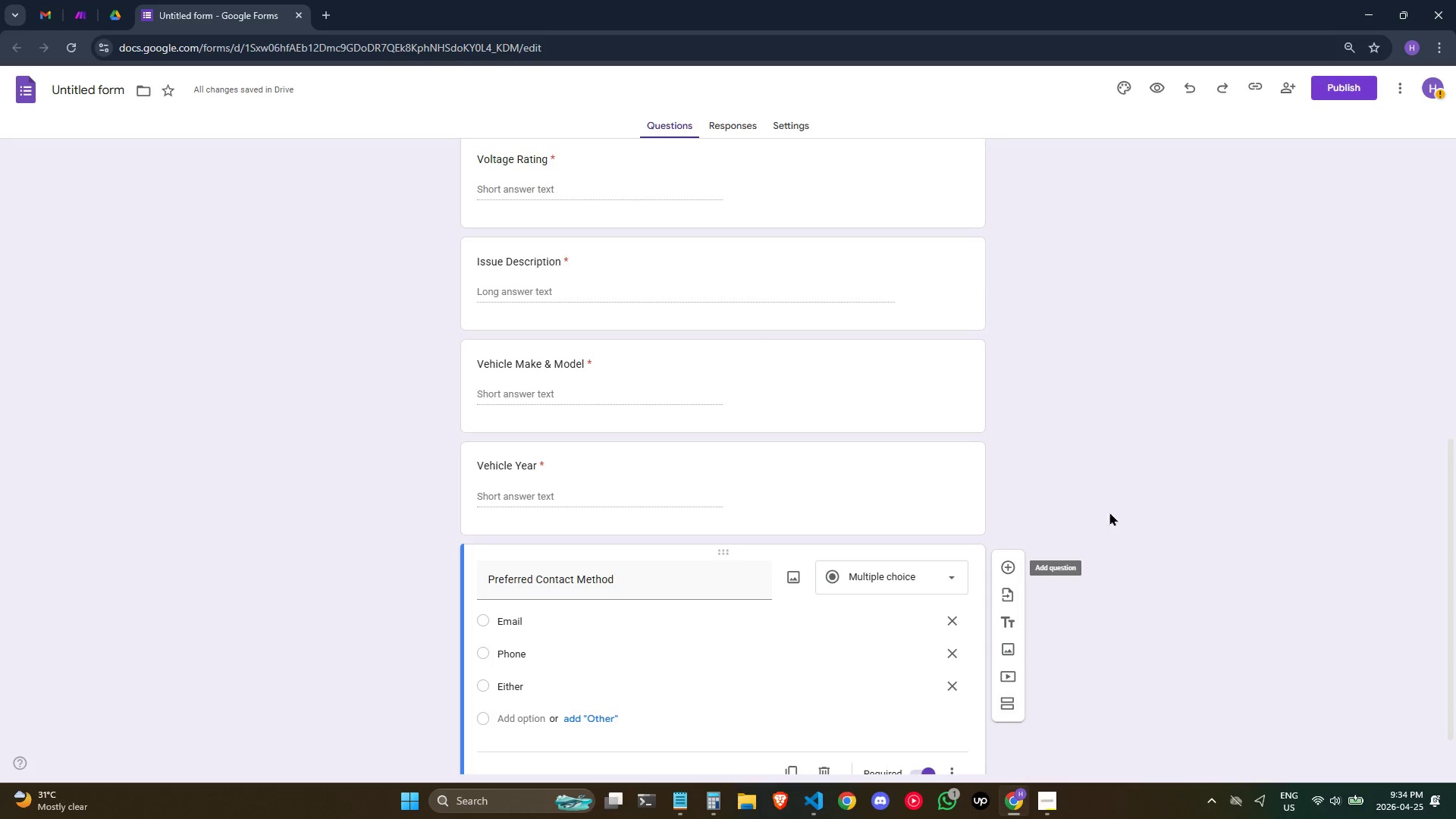 
scroll: coordinate [1130, 506], scroll_direction: up, amount: 1.0
 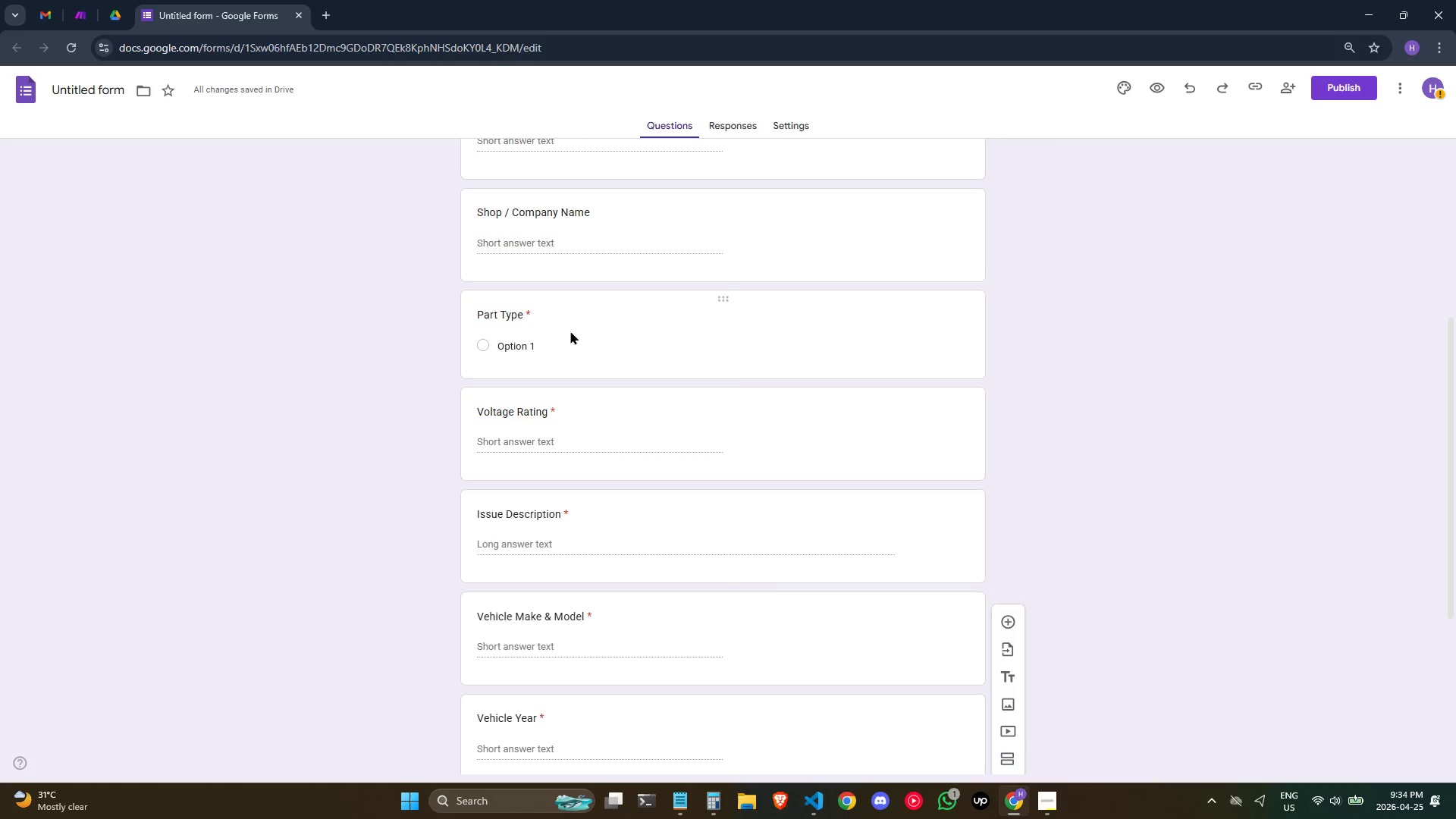 
left_click([513, 344])
 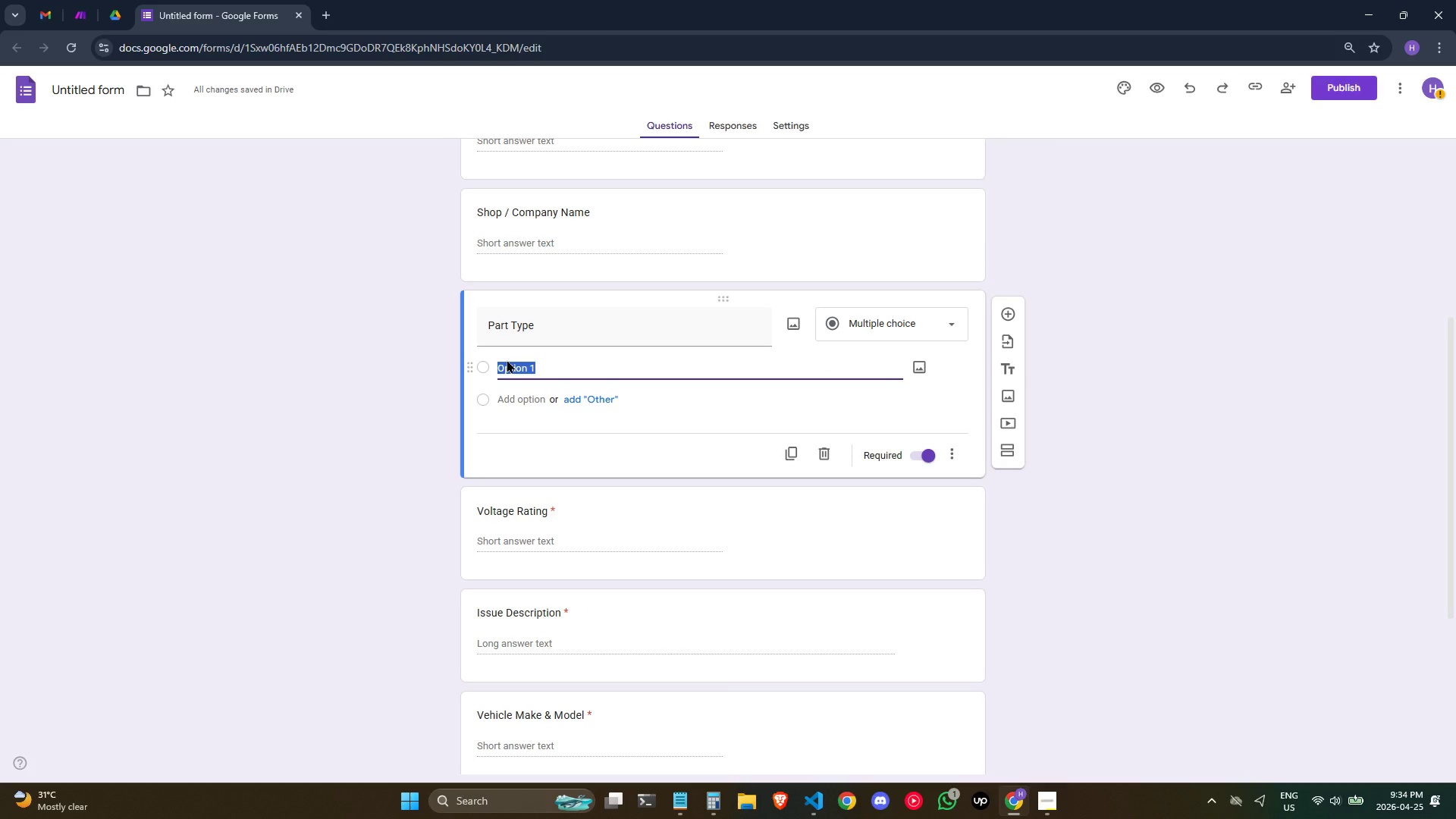 
type(Alternator )
 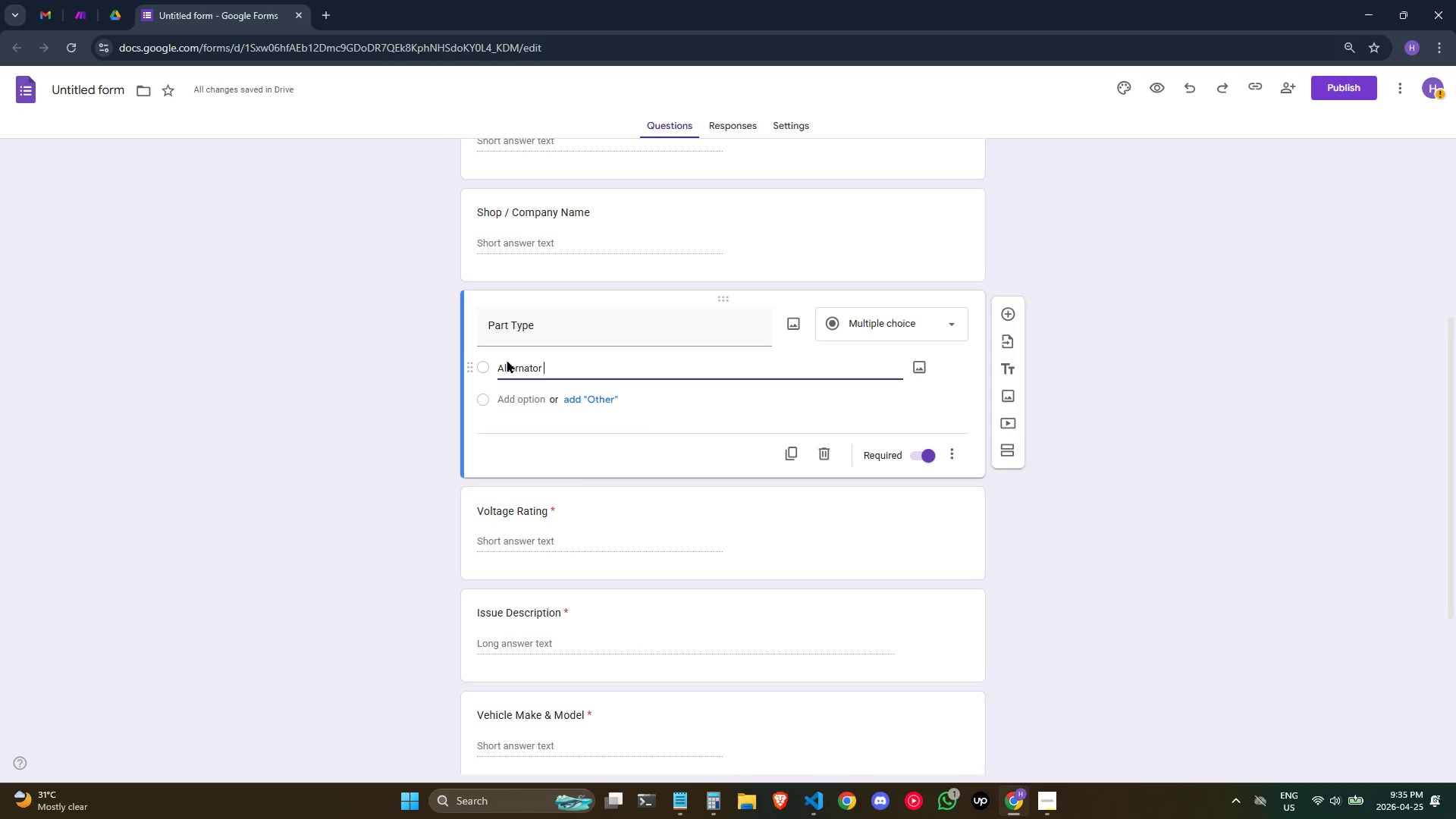 
type((s)
key(Backspace)
type(s)
key(Backspace)
type(Standard))
 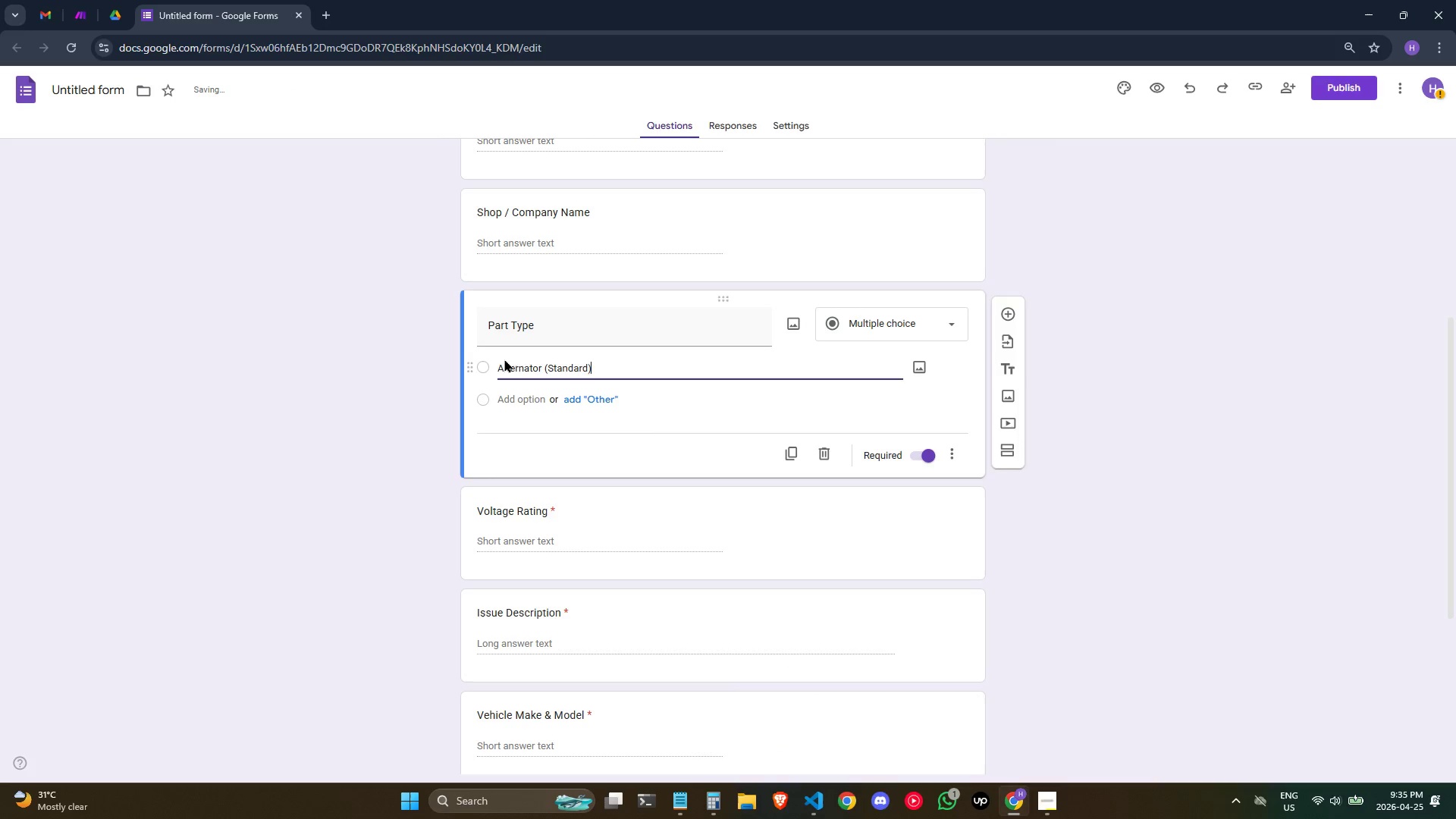 
left_click([510, 394])
 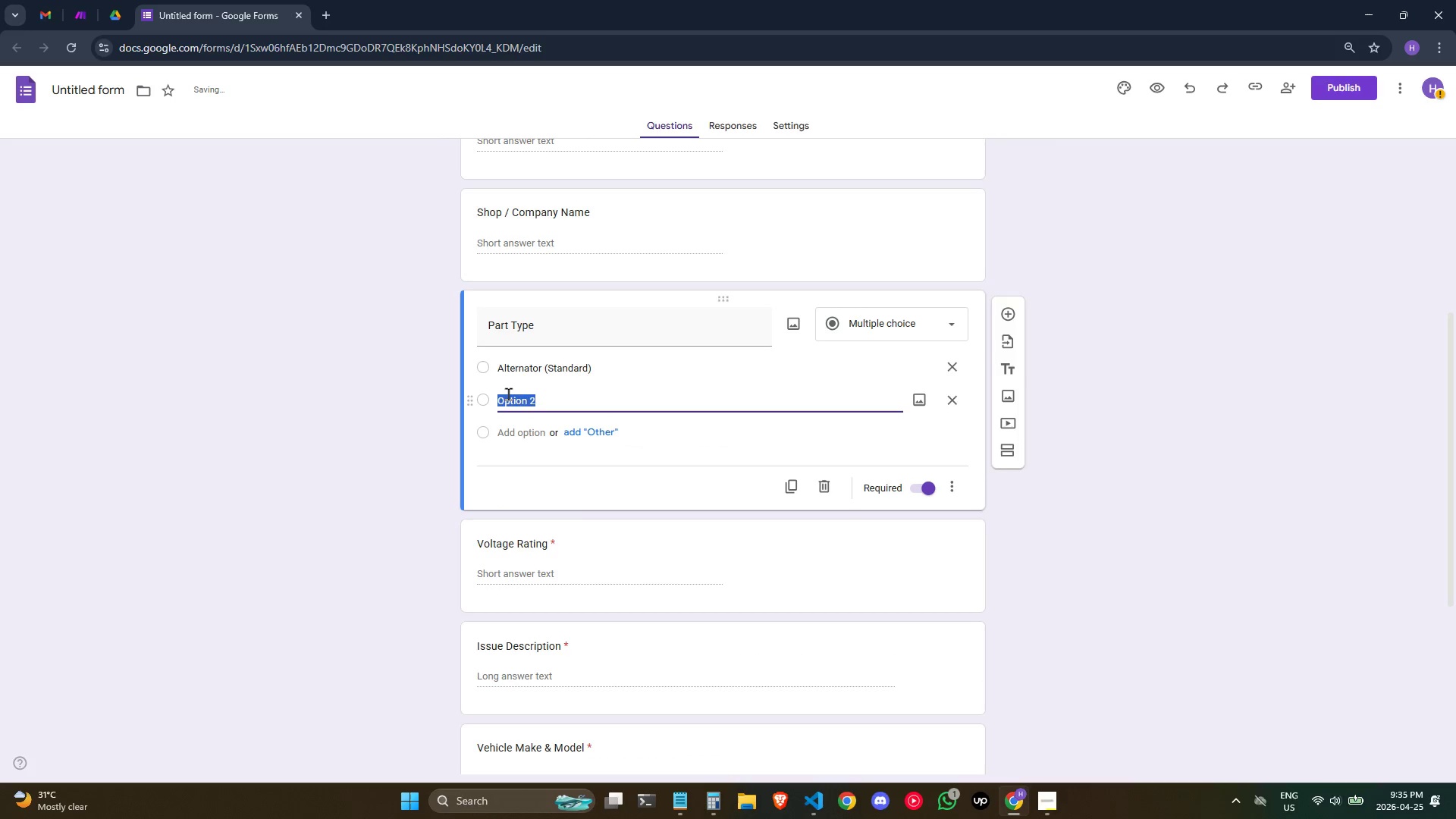 
type(Alternator)
 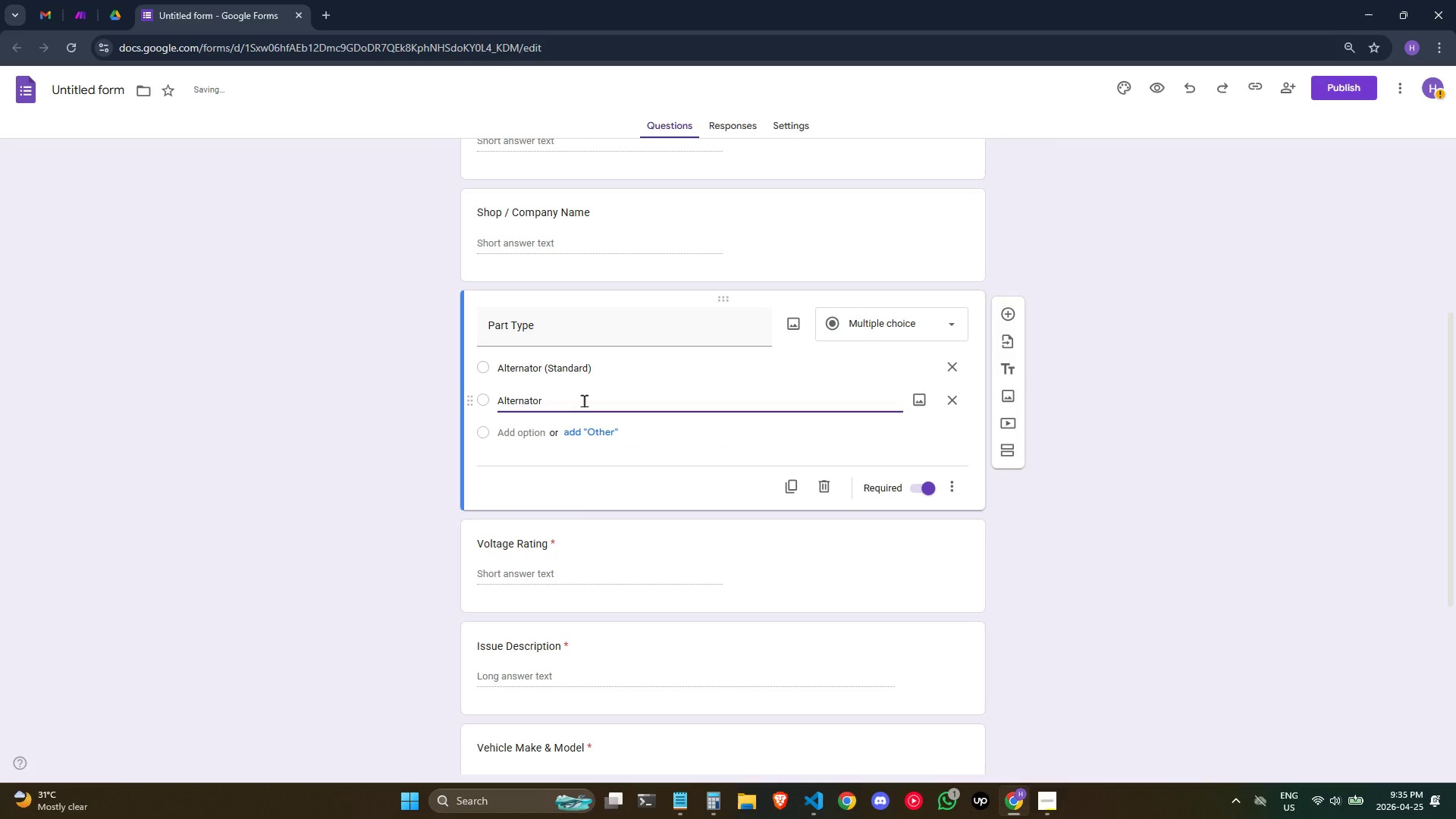 
key(Space)
 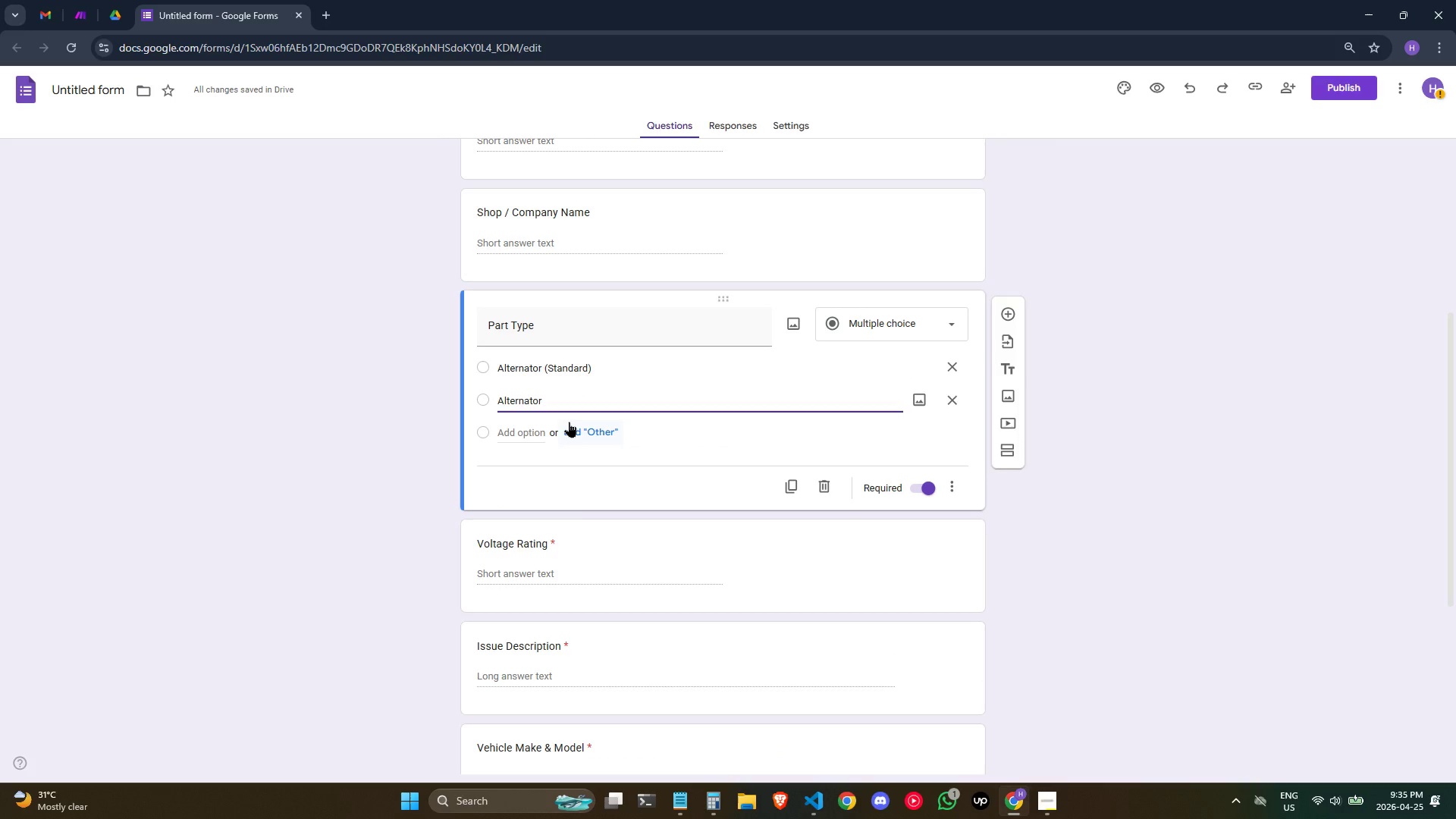 
type())
key(Backspace)
type((Heavy )
key(Backspace)
type(-Duty))
 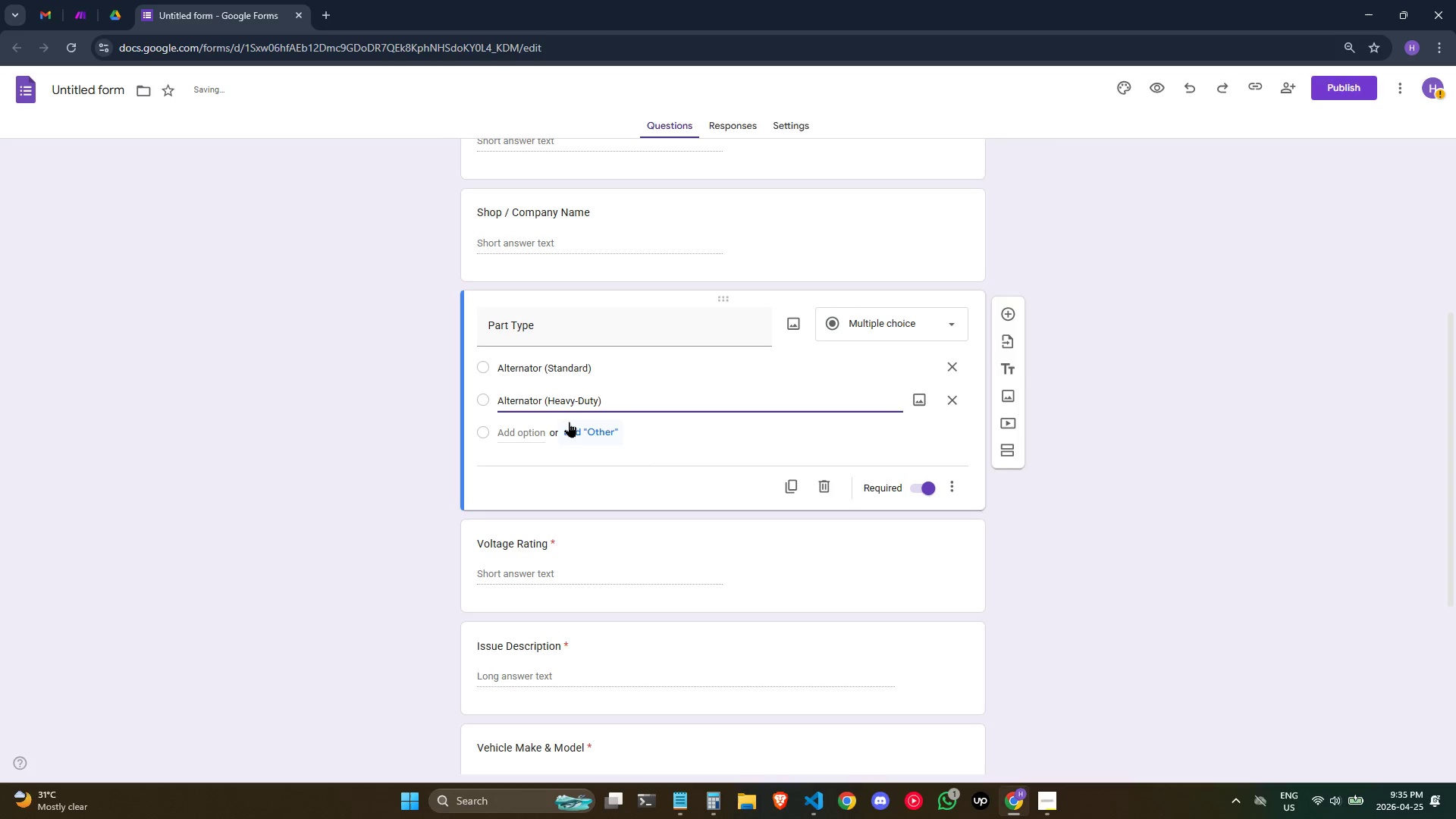 
left_click([507, 433])
 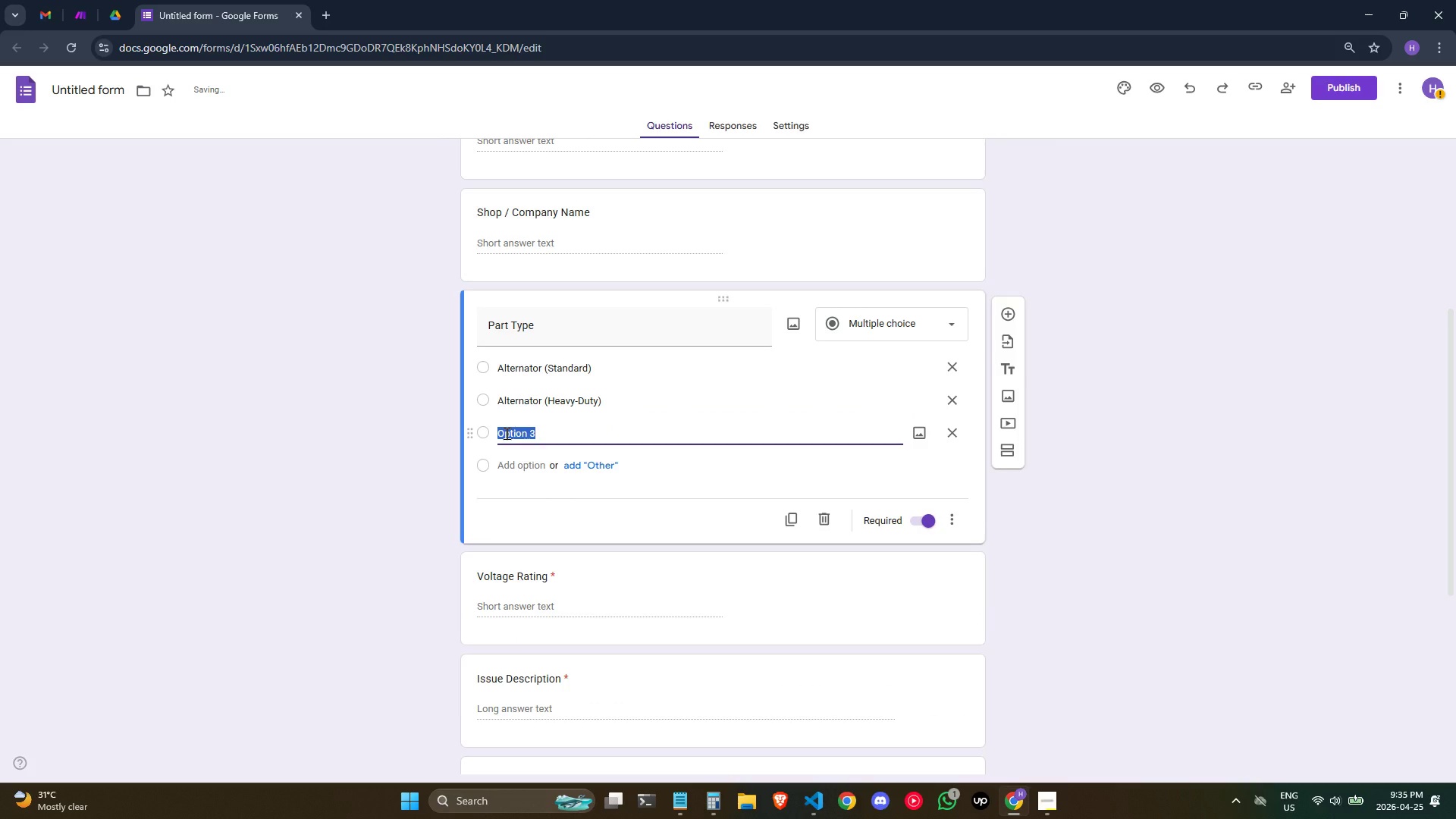 
type(Starter)
 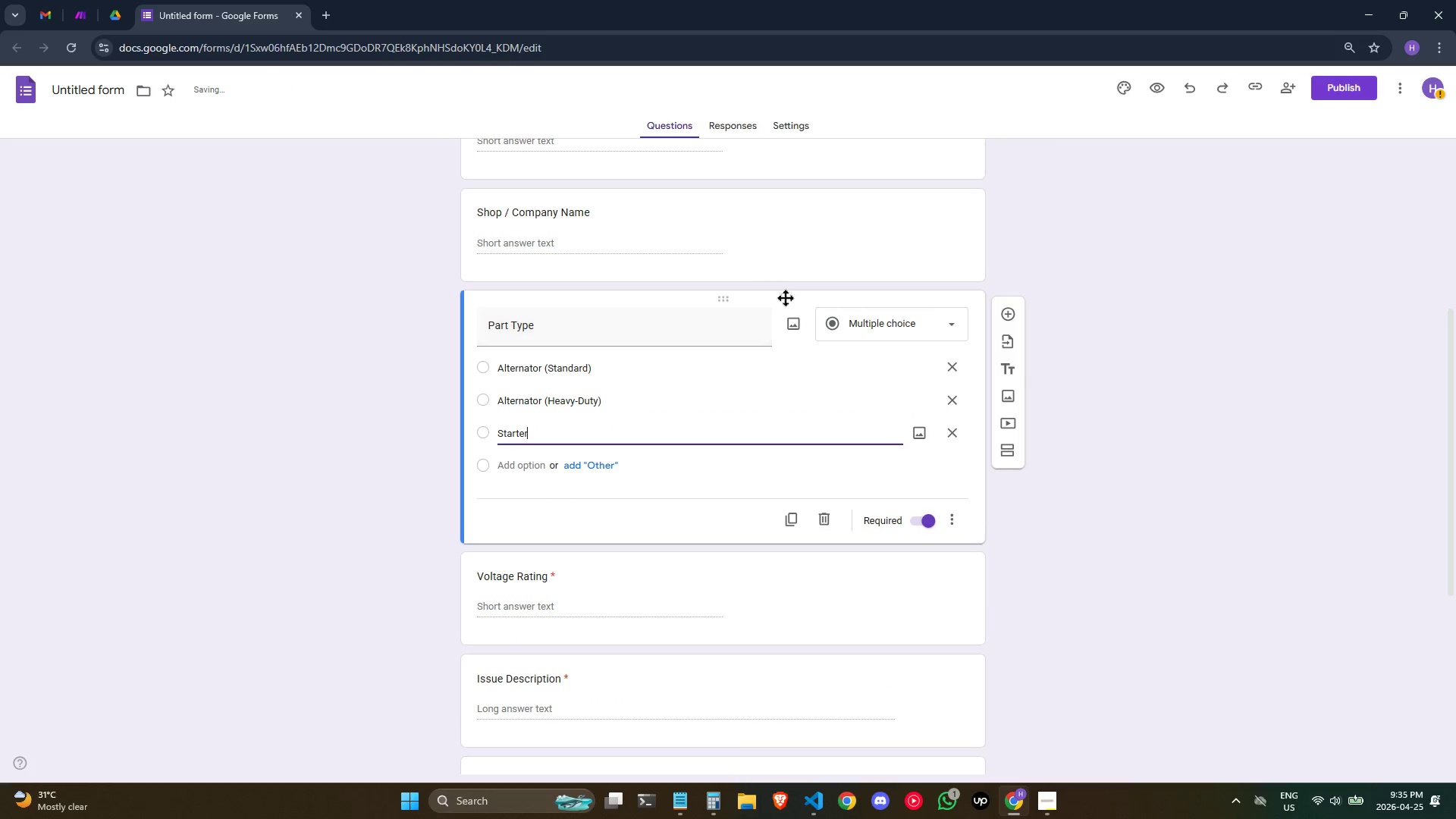 
type( Motor)
 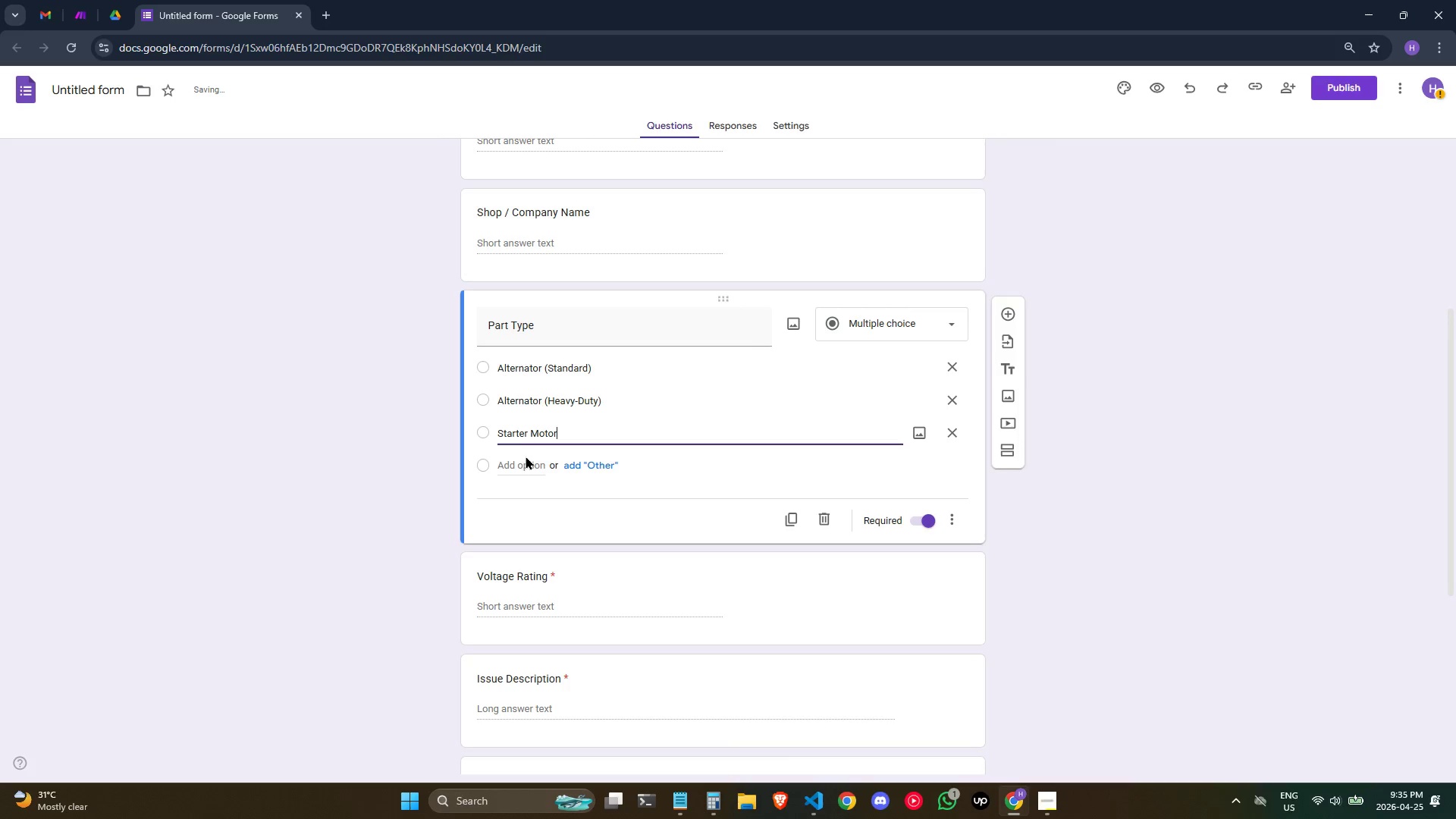 
left_click([516, 466])
 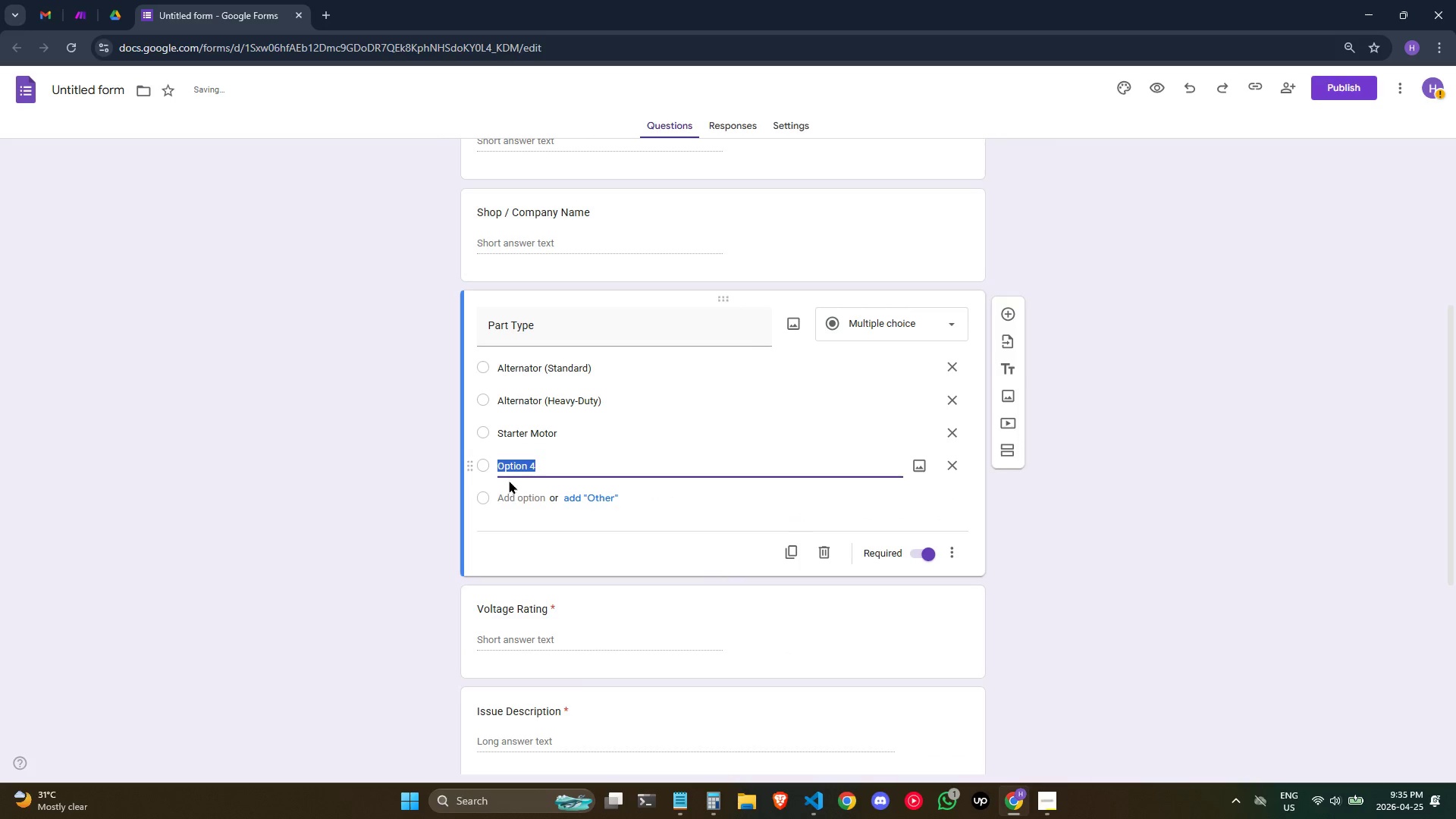 
type(Vi)
key(Backspace)
type(oltage Regulator)
 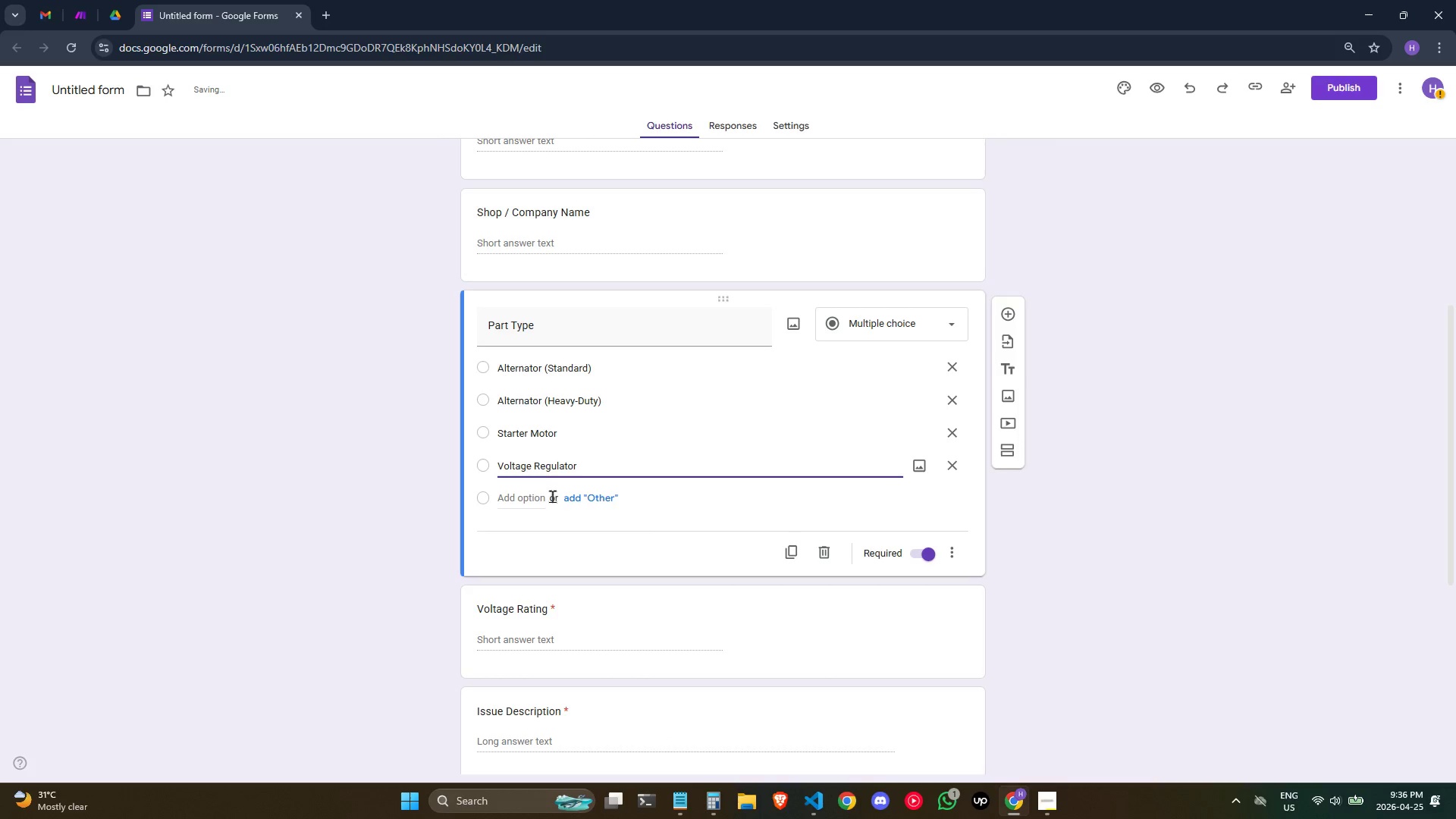 
left_click([533, 505])
 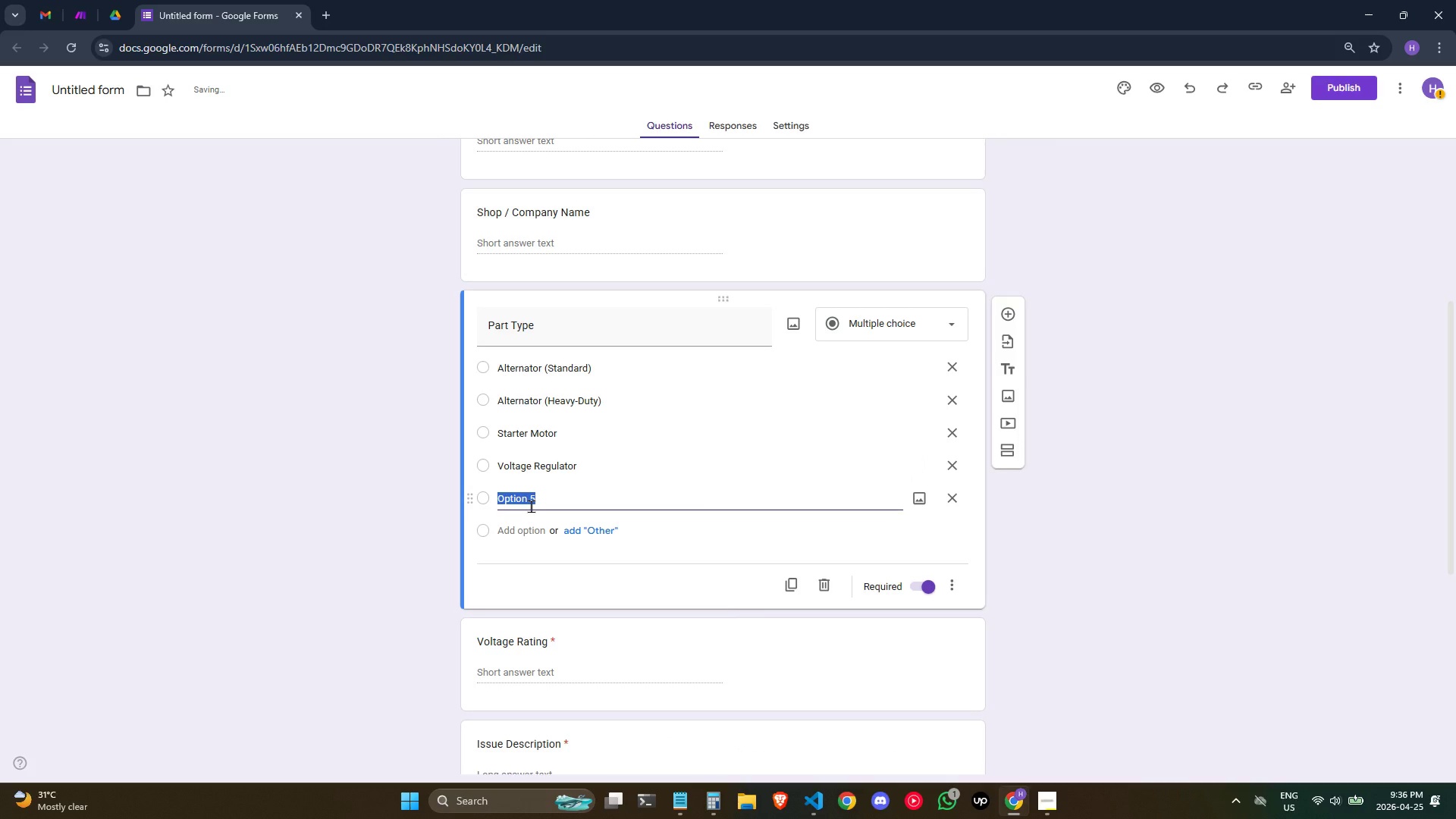 
type(o)
key(Backspace)
type(Other Electrical)
 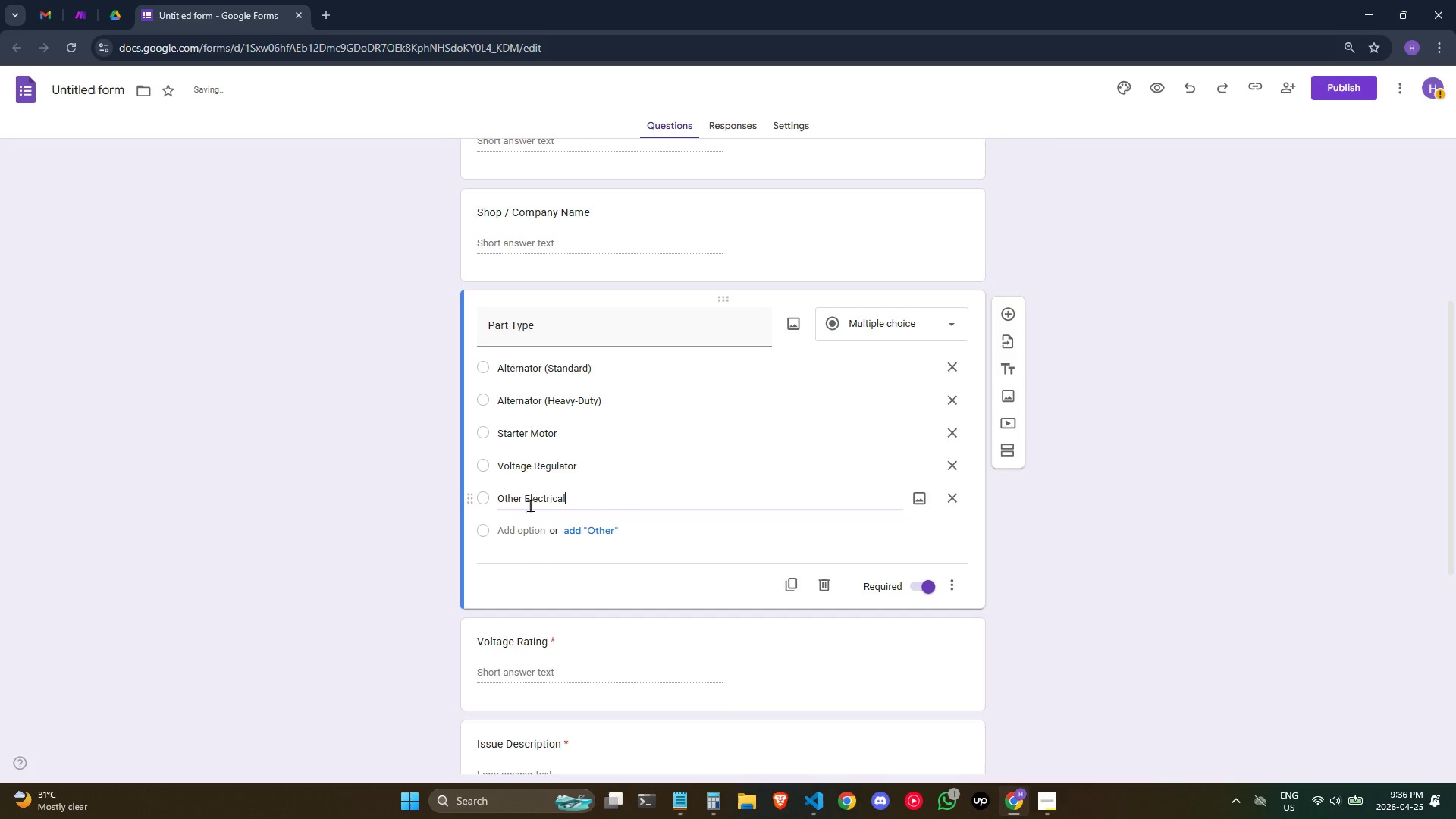 
type( Component)
 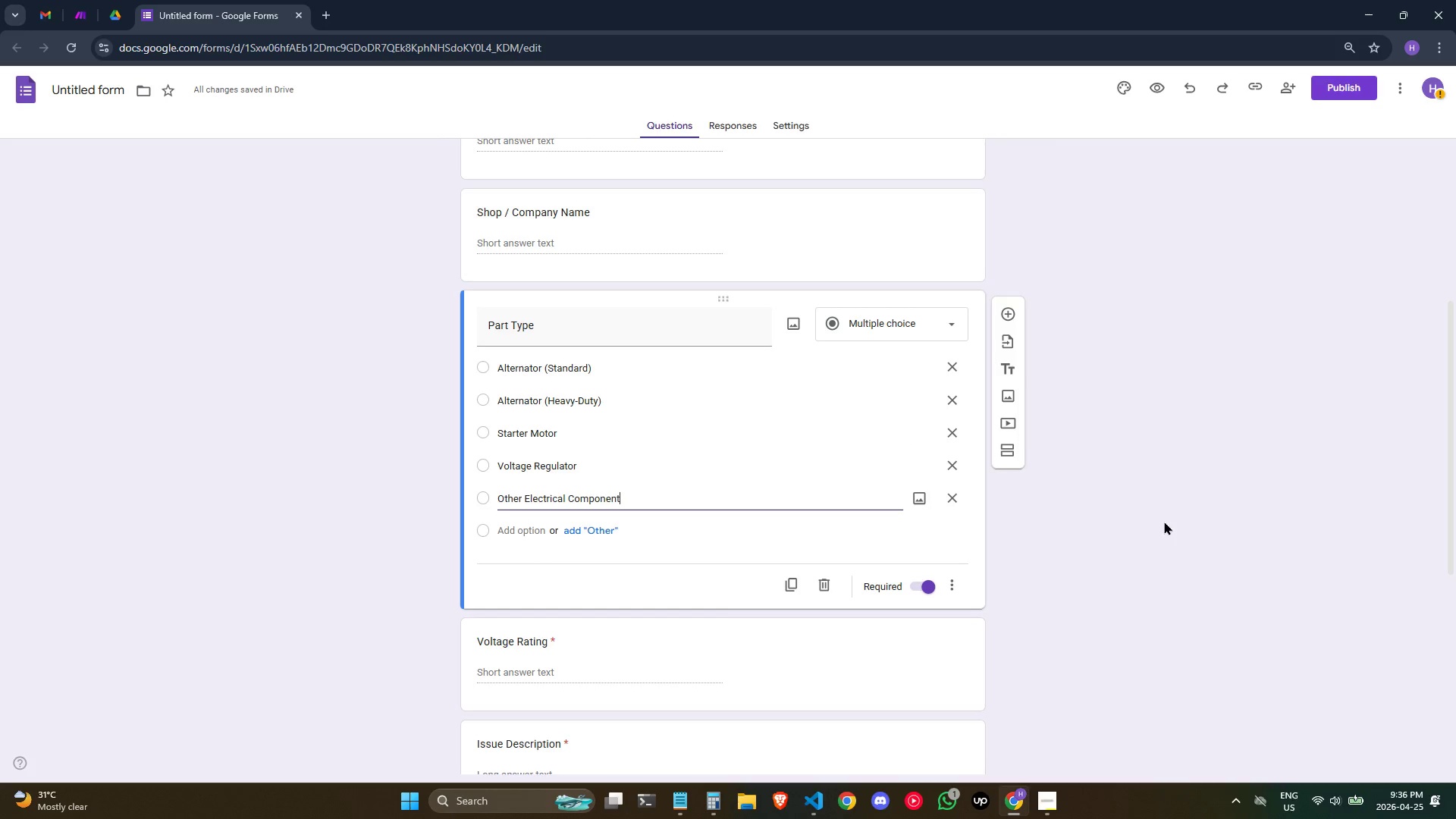 
wait(17.66)
 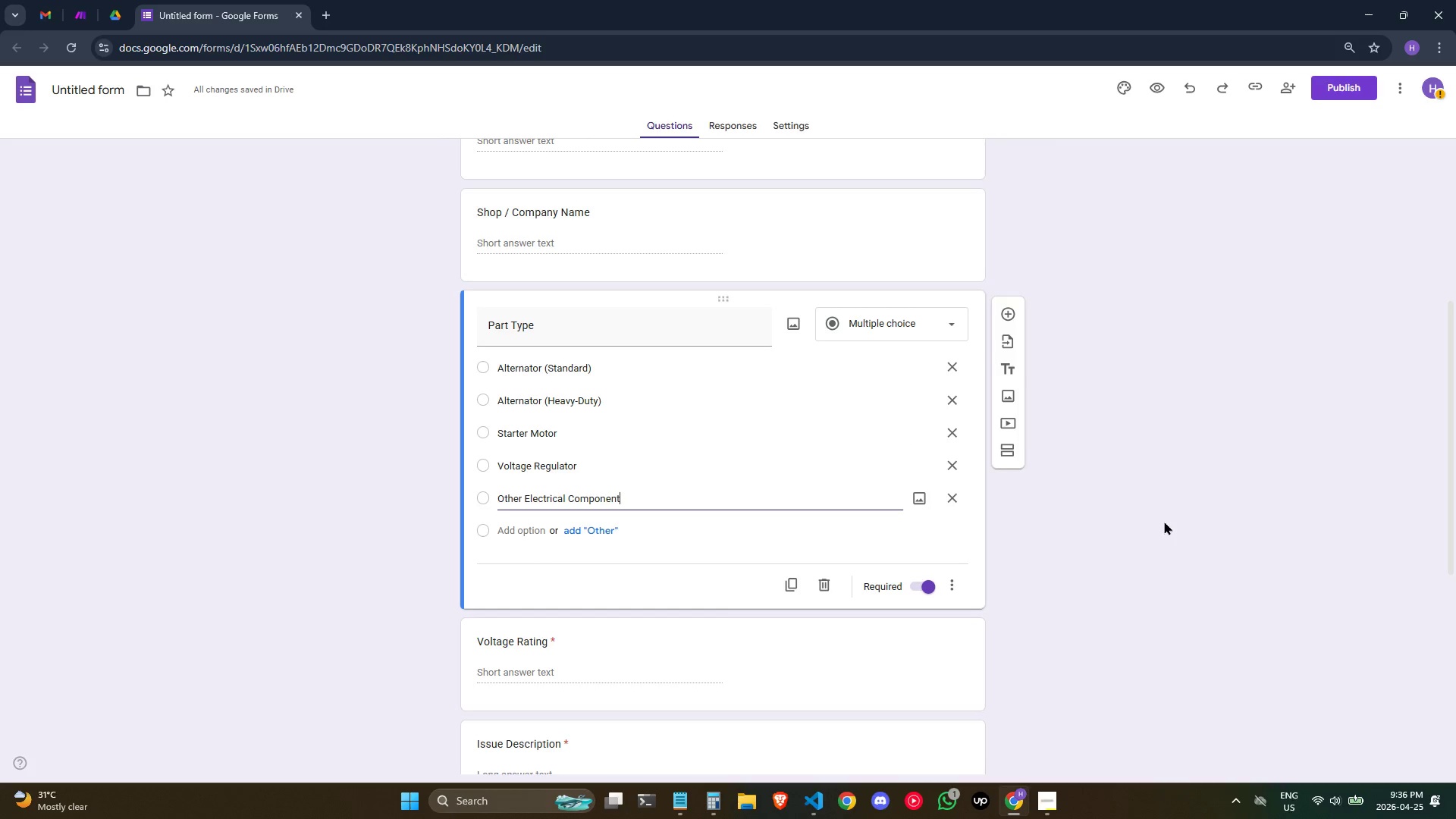 
left_click([1164, 490])
 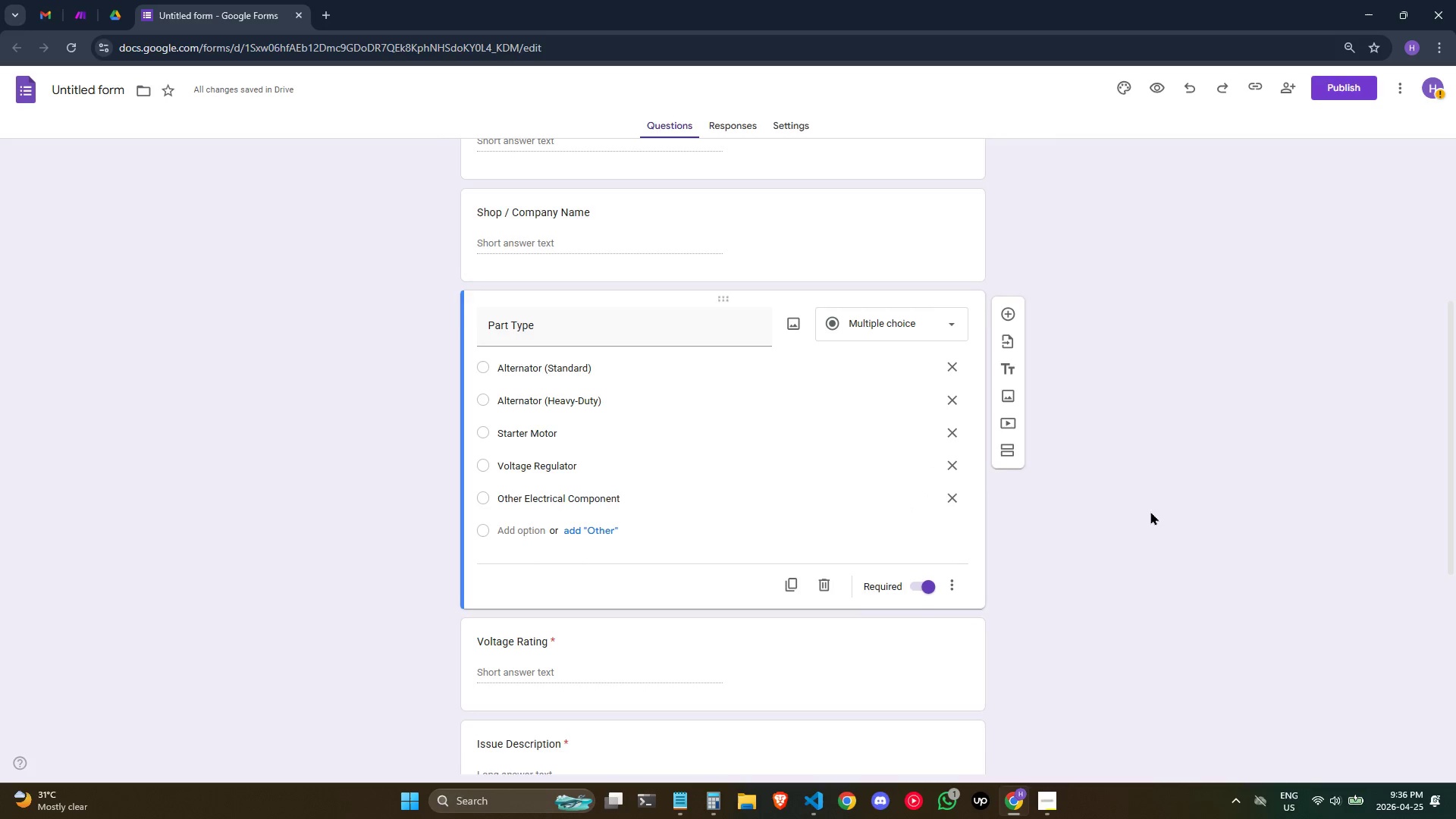 
scroll: coordinate [1197, 503], scroll_direction: up, amount: 3.0
 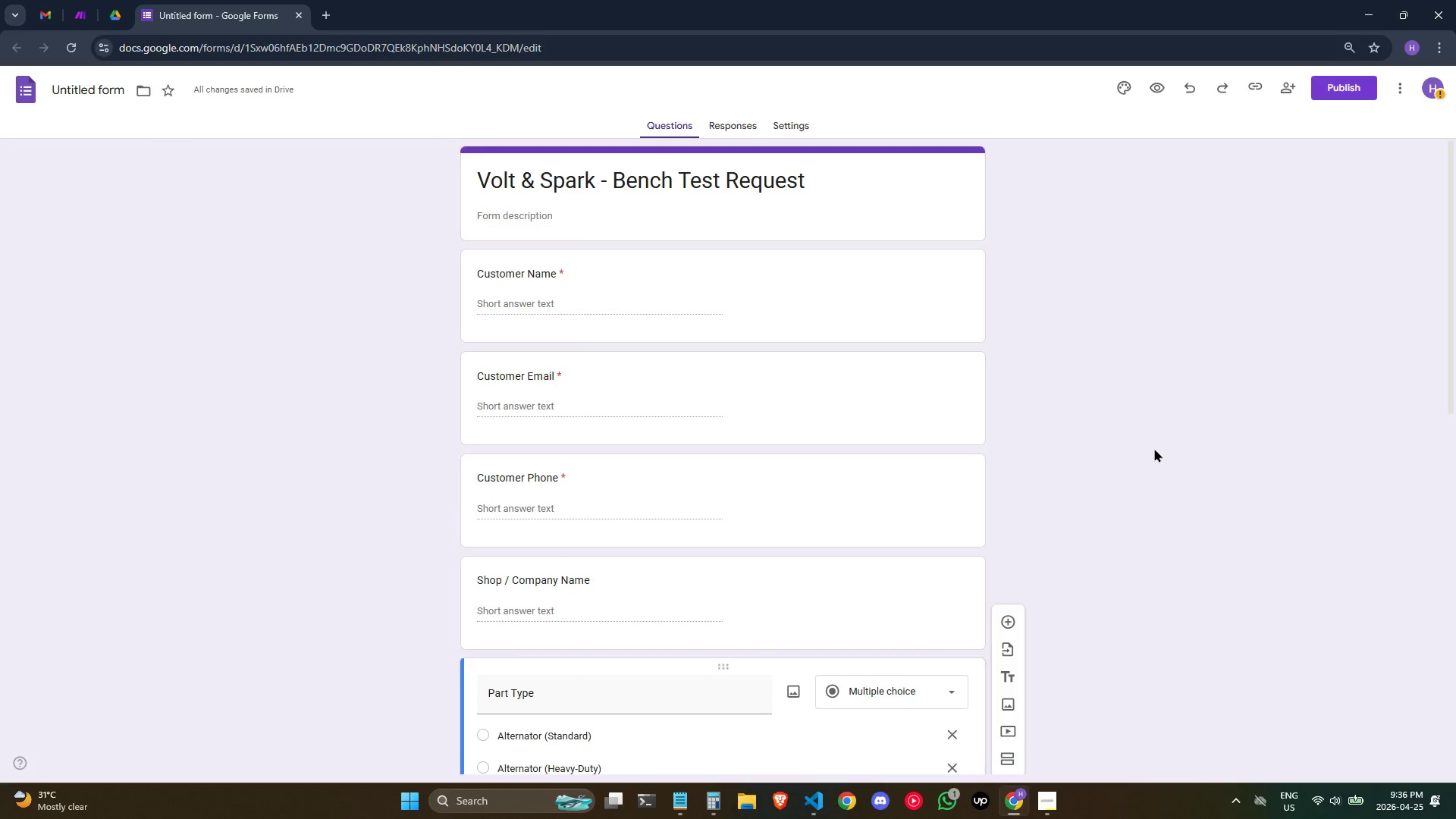 
scroll: coordinate [1172, 464], scroll_direction: down, amount: 2.0
 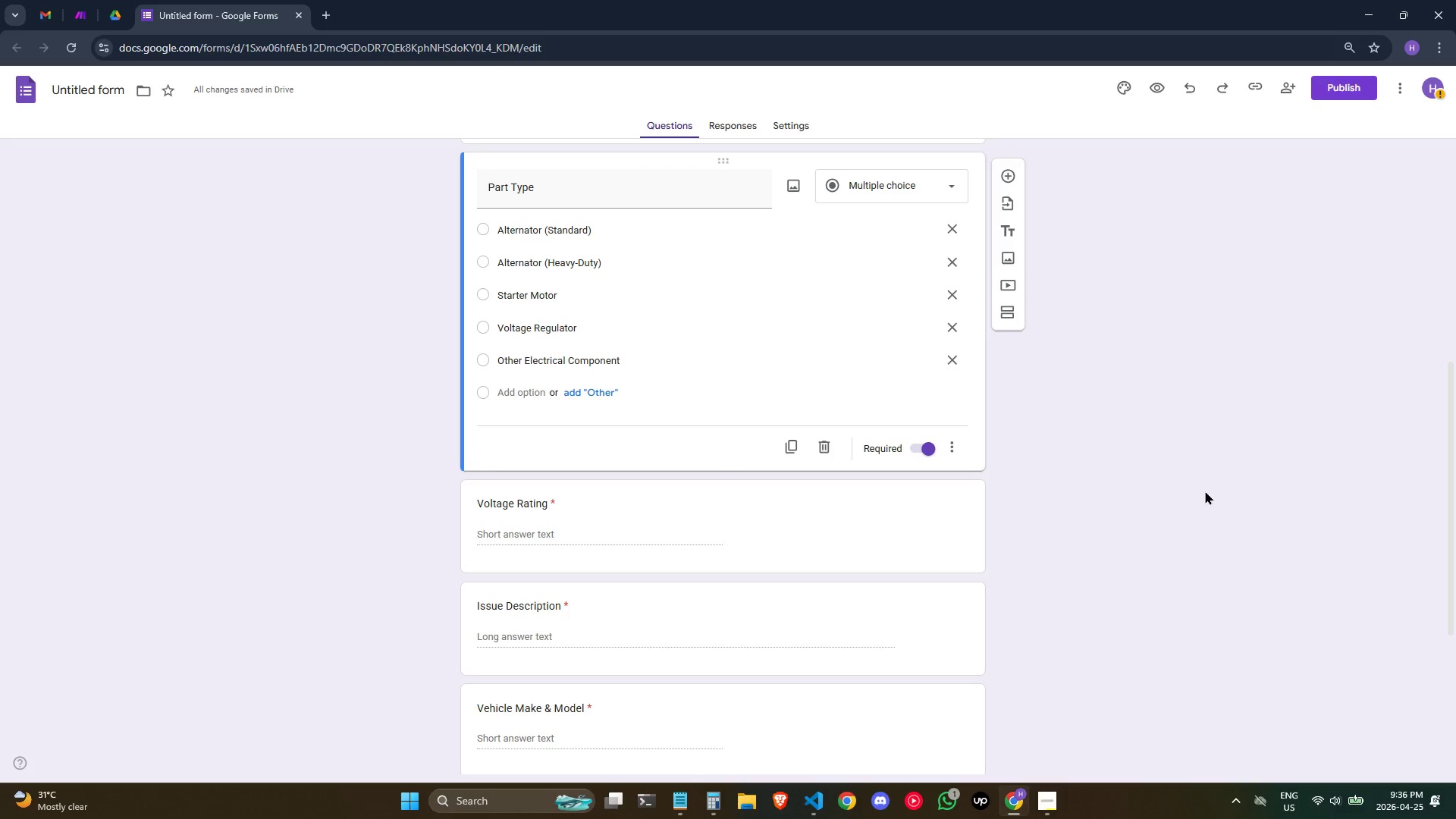 
left_click_drag(start_coordinate=[1210, 528], to_coordinate=[1210, 473])
 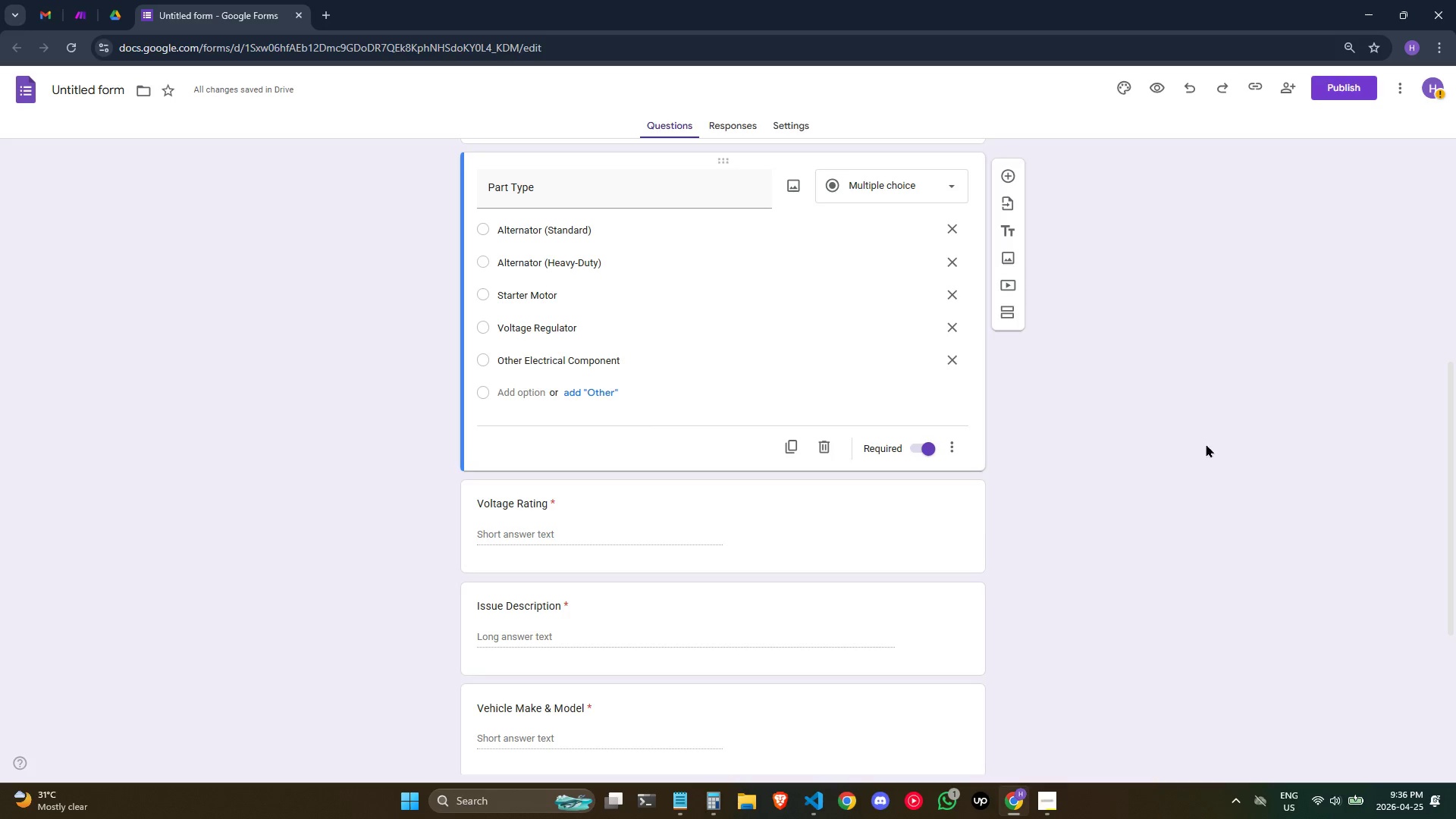 
left_click_drag(start_coordinate=[1206, 436], to_coordinate=[1206, 380])
 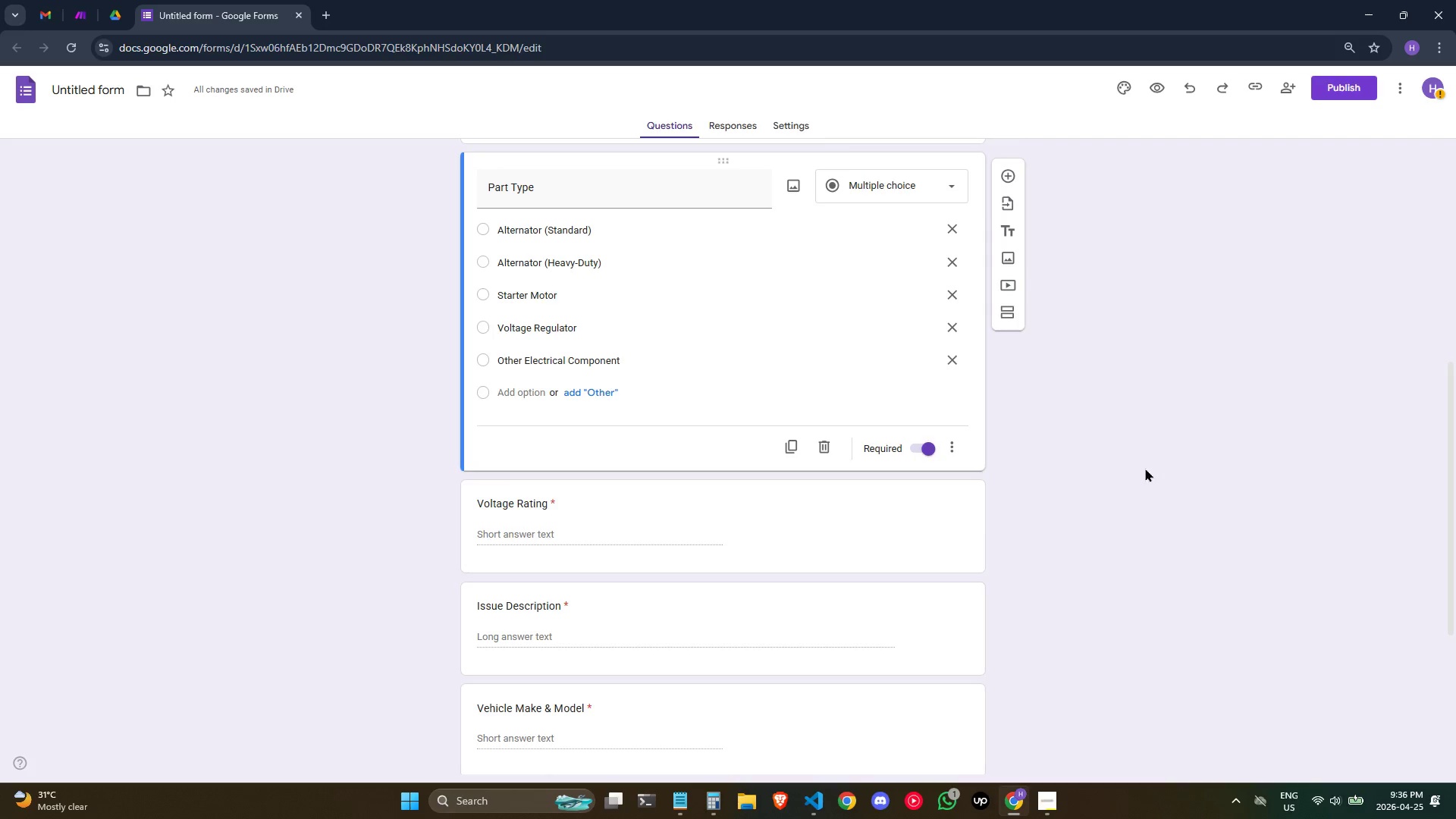 
scroll: coordinate [1141, 480], scroll_direction: down, amount: 3.0
 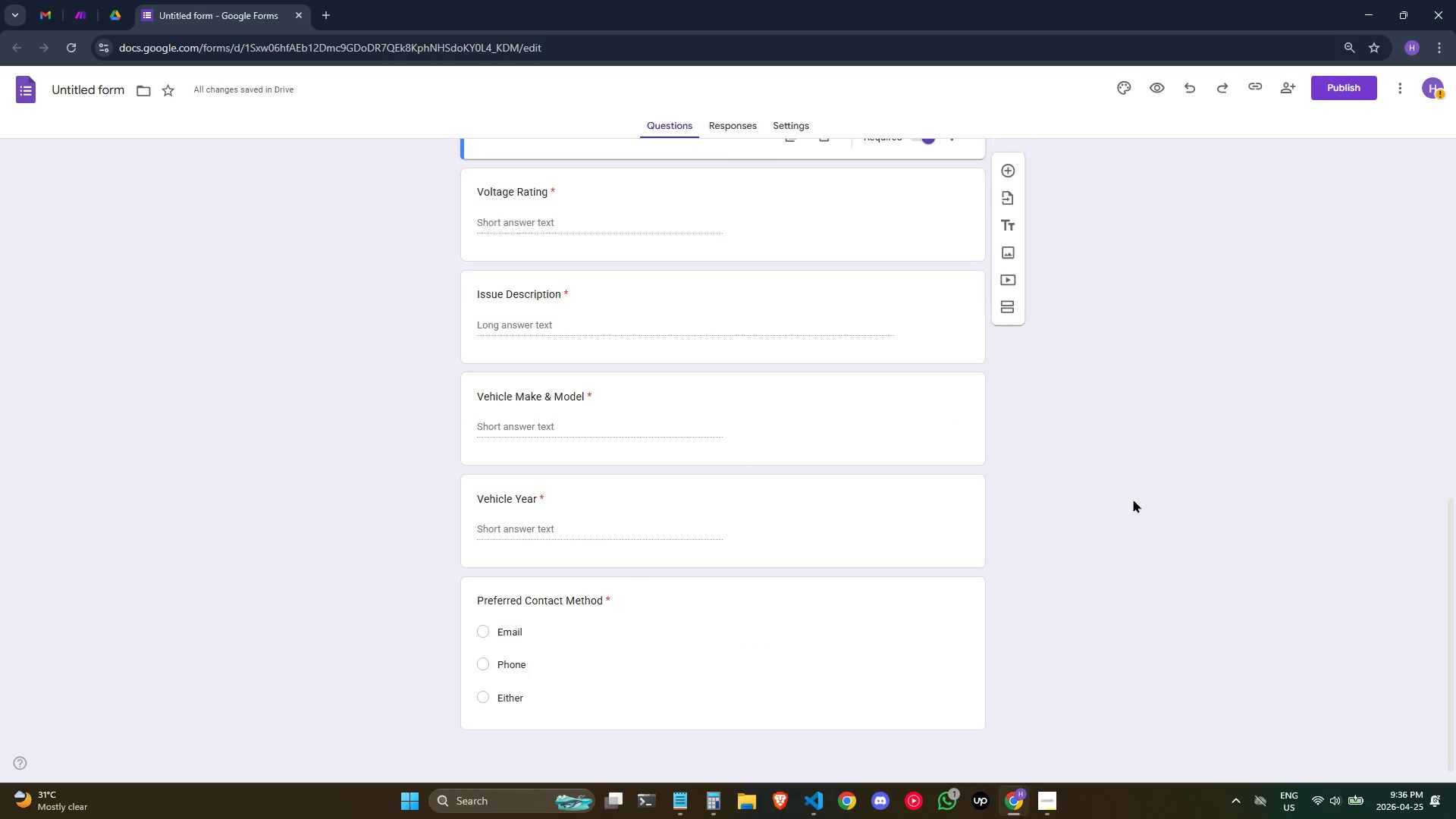 
scroll: coordinate [1112, 524], scroll_direction: up, amount: 6.0
 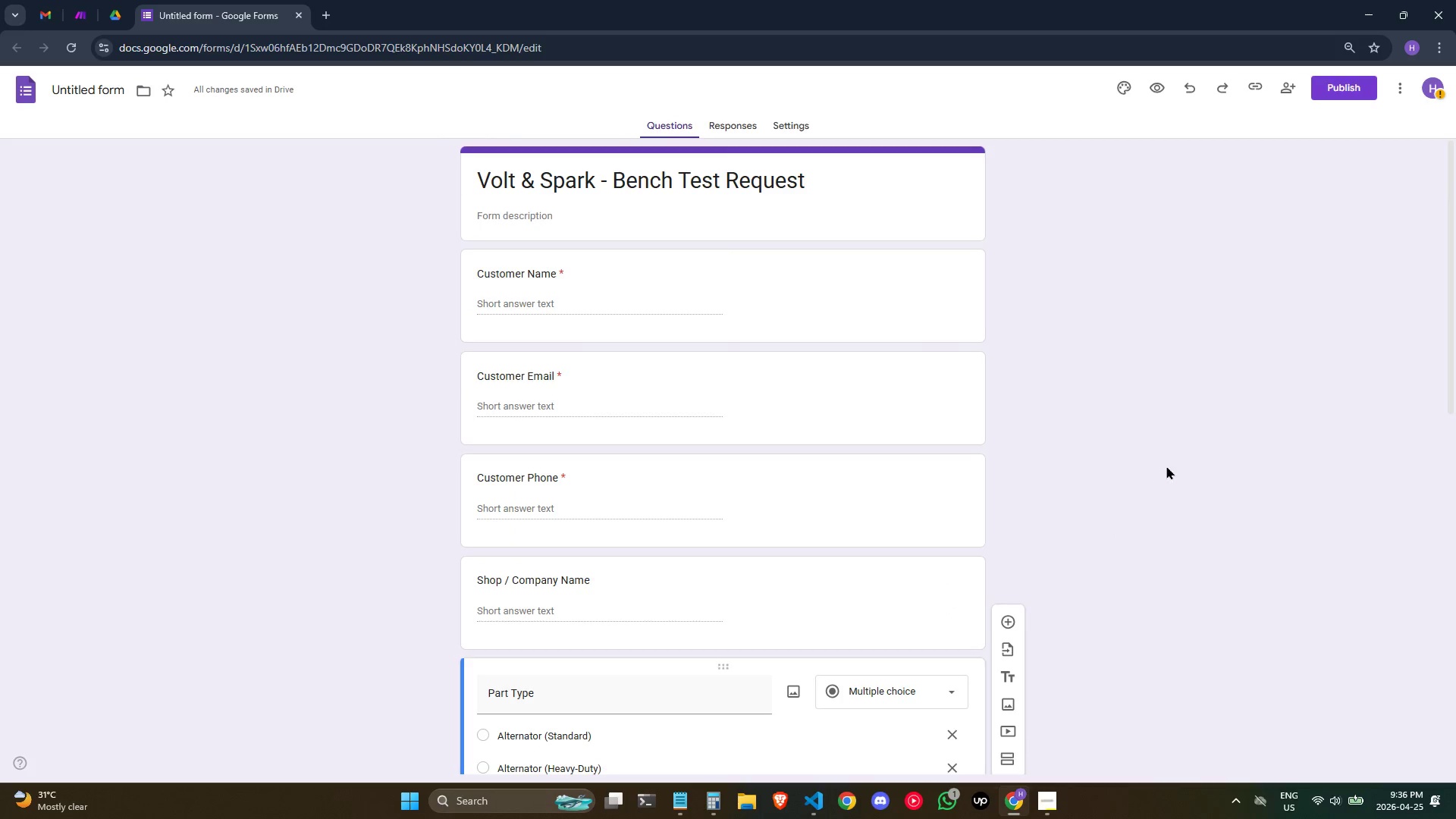 
left_click([1181, 462])
 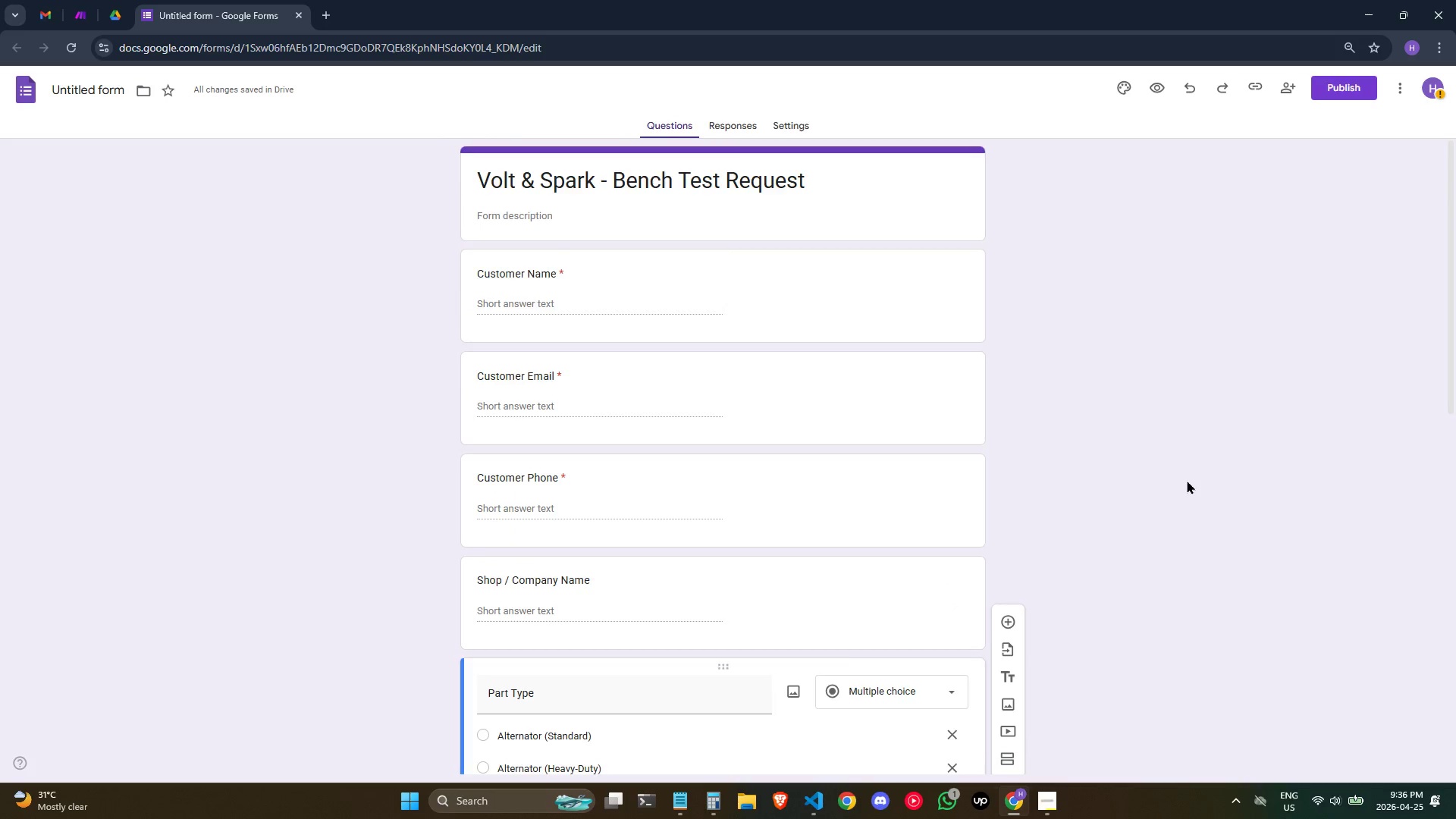 
scroll: coordinate [1199, 566], scroll_direction: down, amount: 7.0
 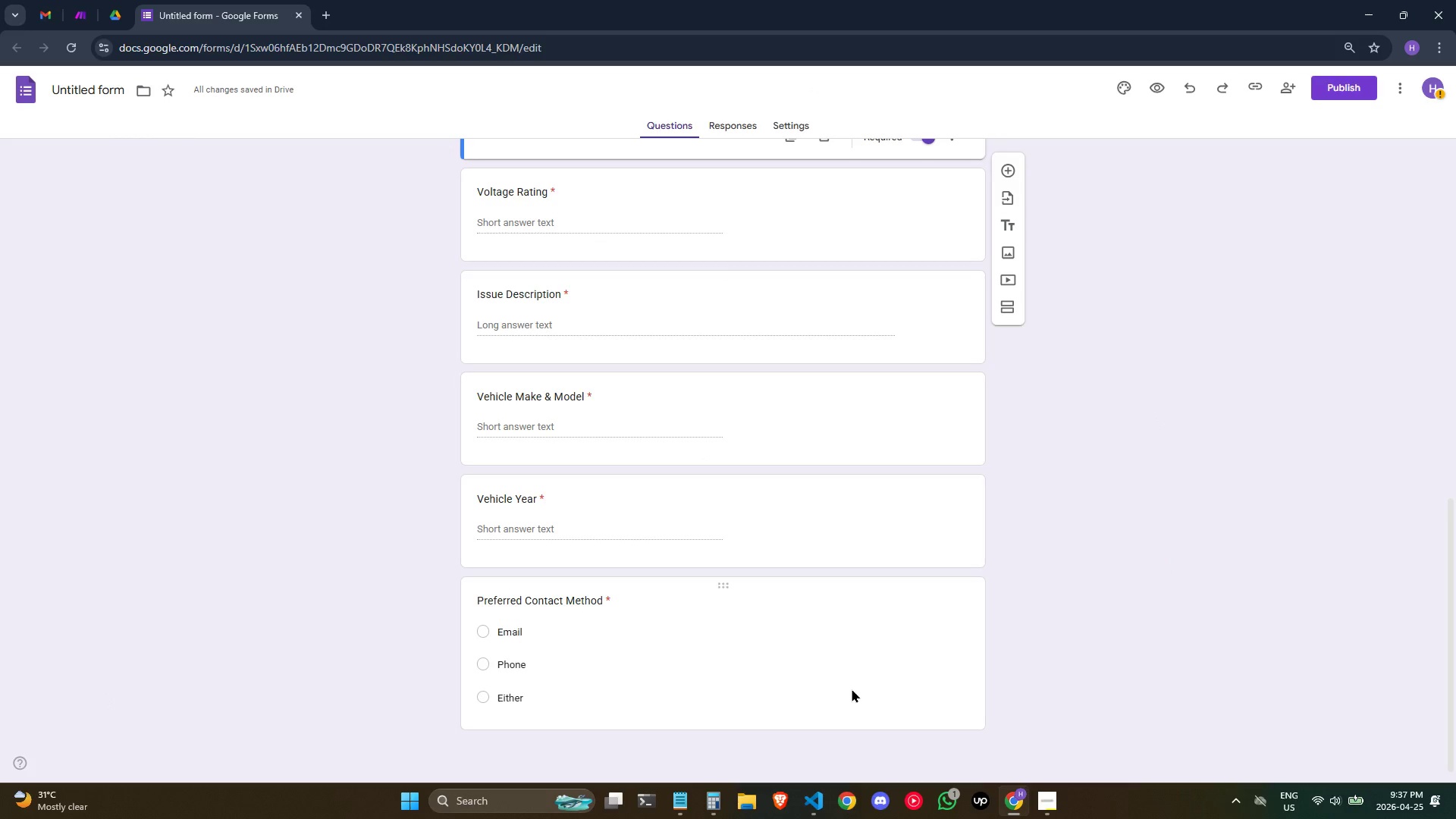 
wait(58.77)
 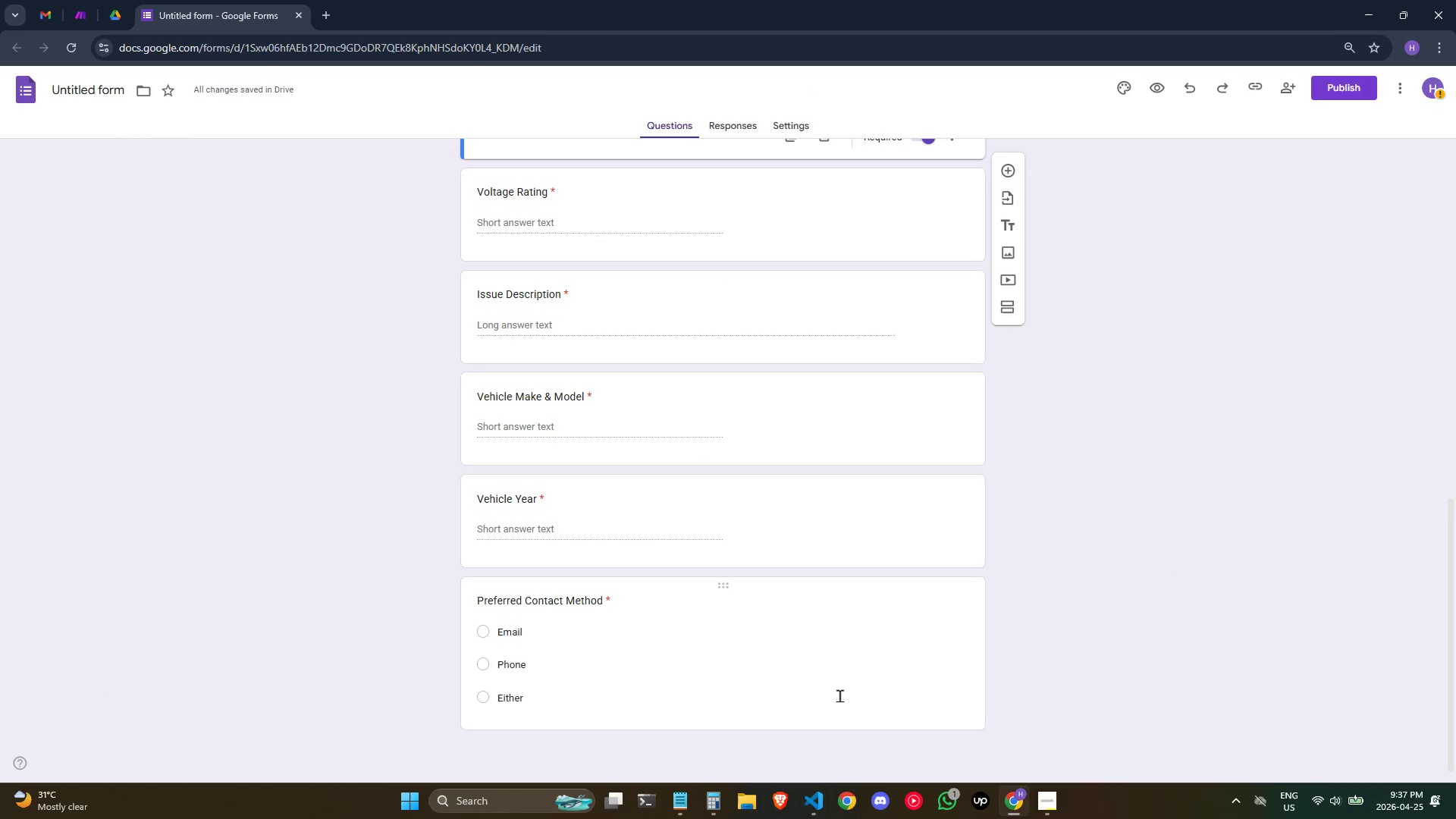 
key(Alt+Tab)
 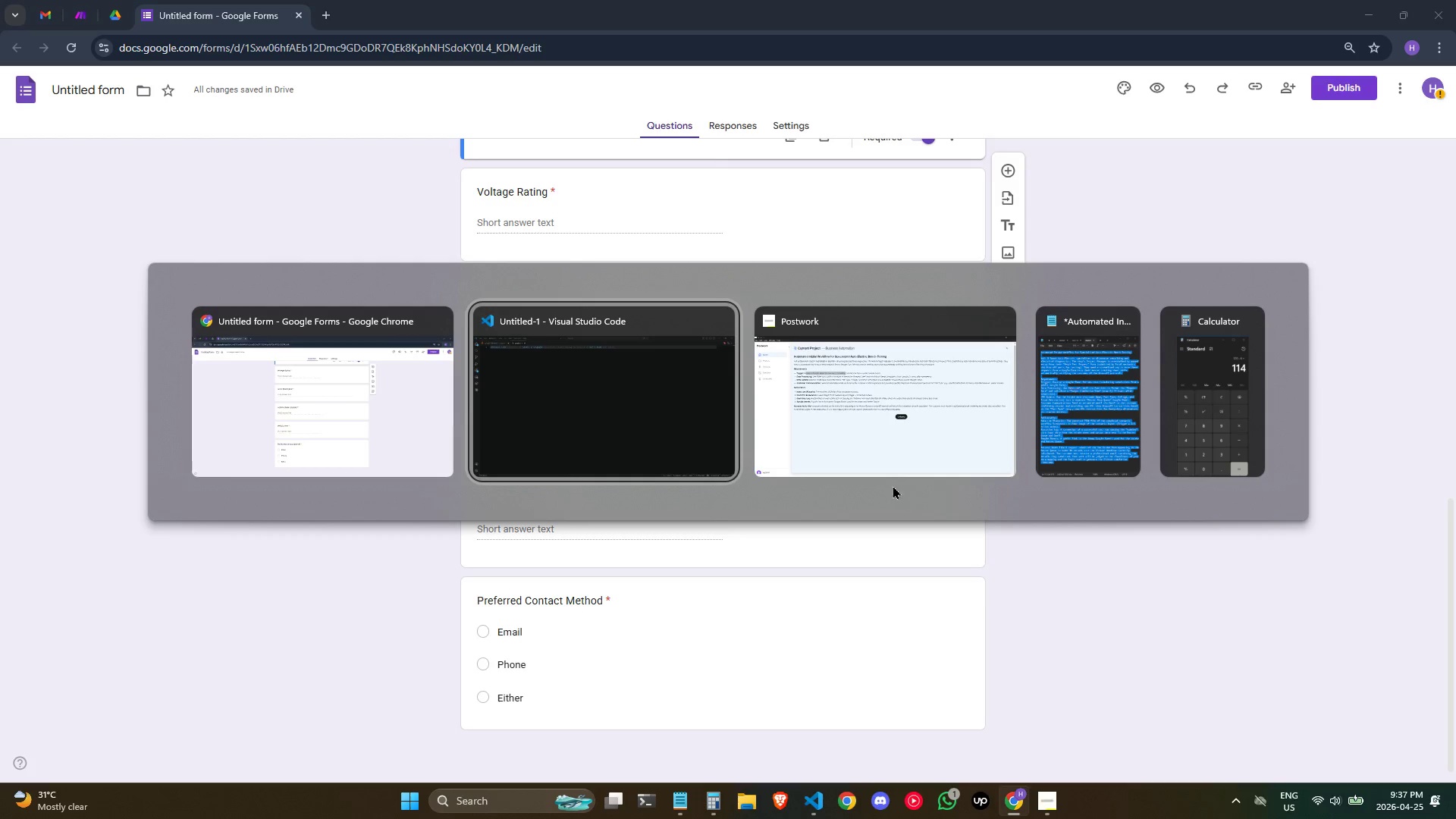 
left_click([902, 435])